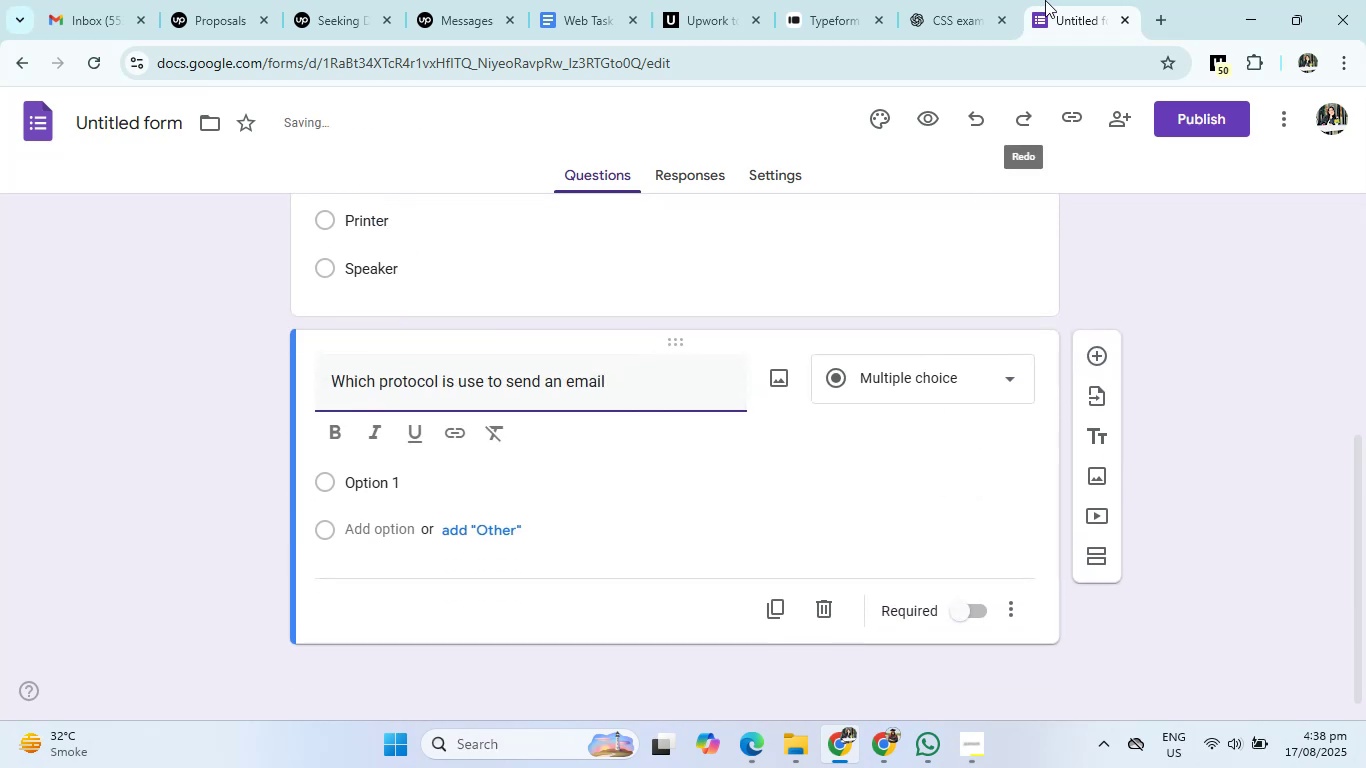 
left_click([973, 0])
 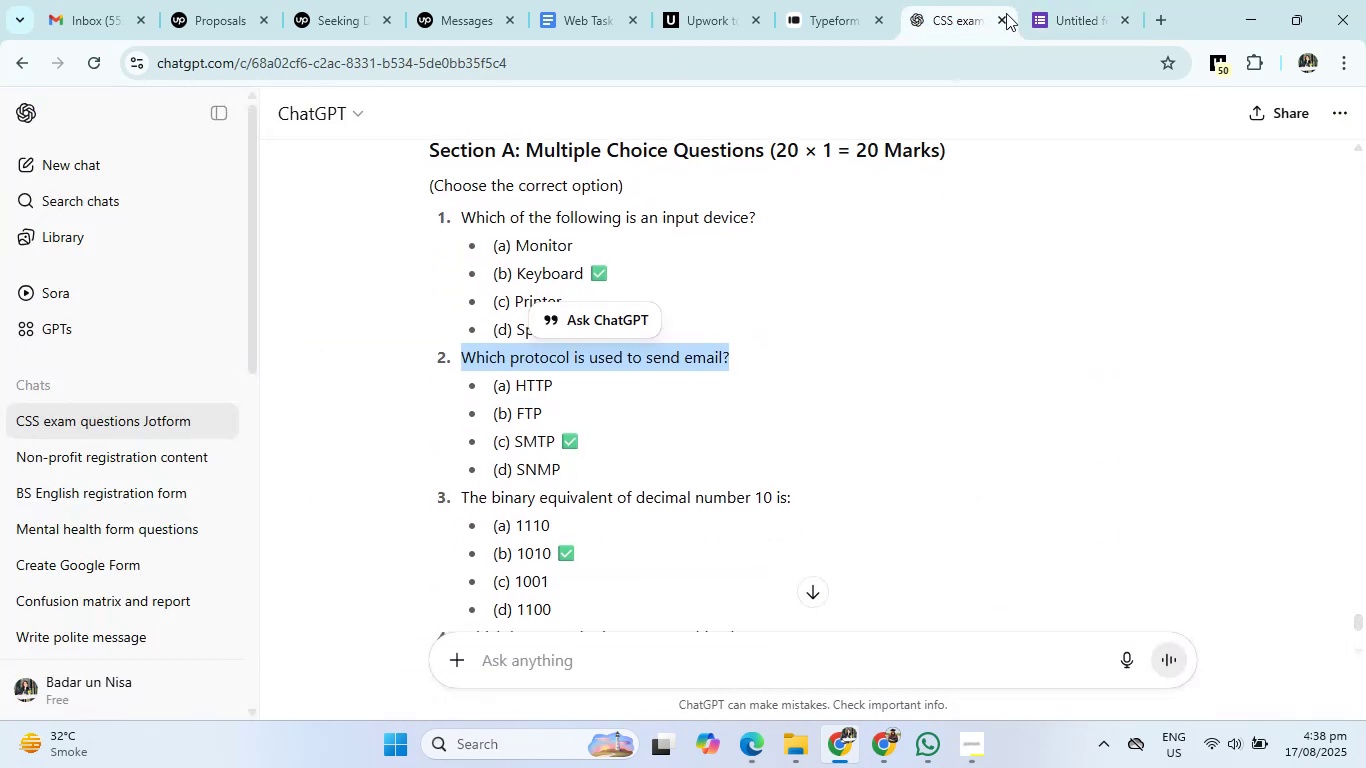 
left_click([1047, 0])
 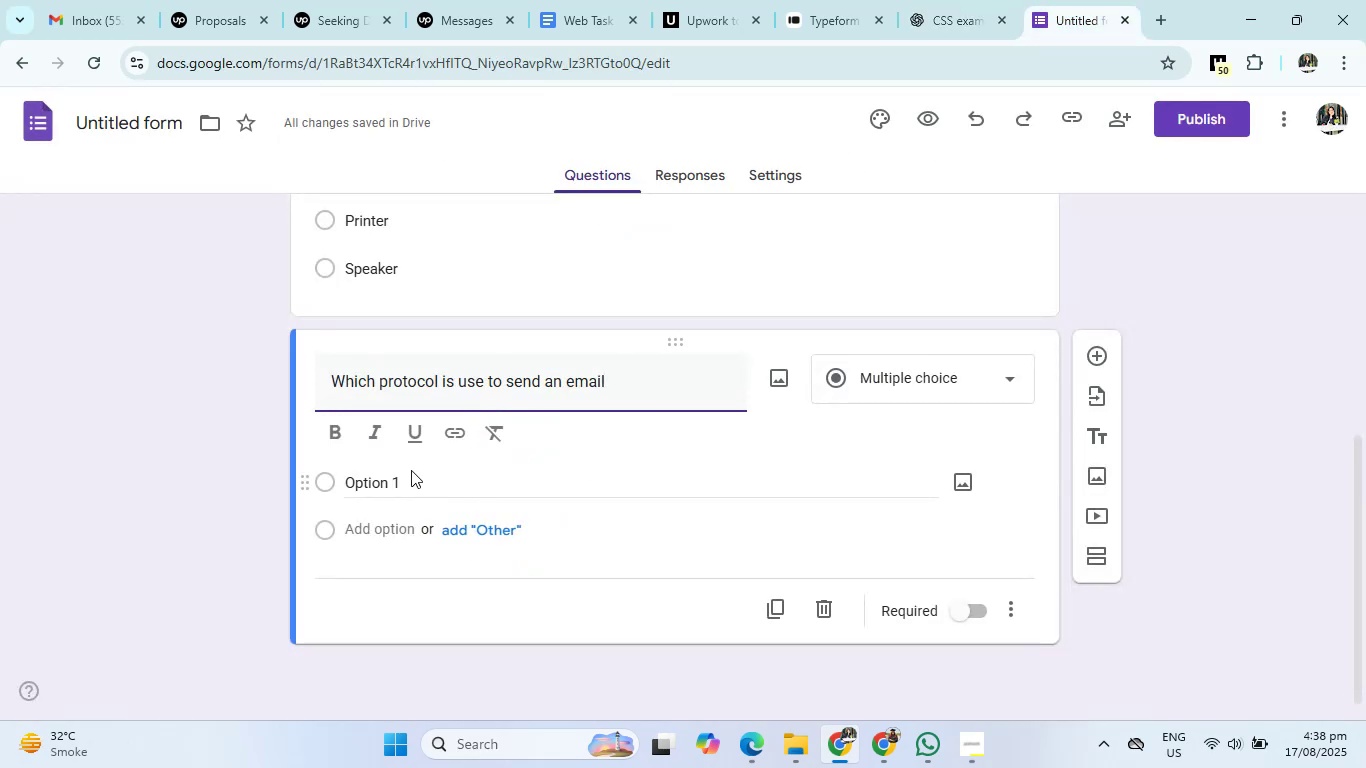 
left_click([409, 472])
 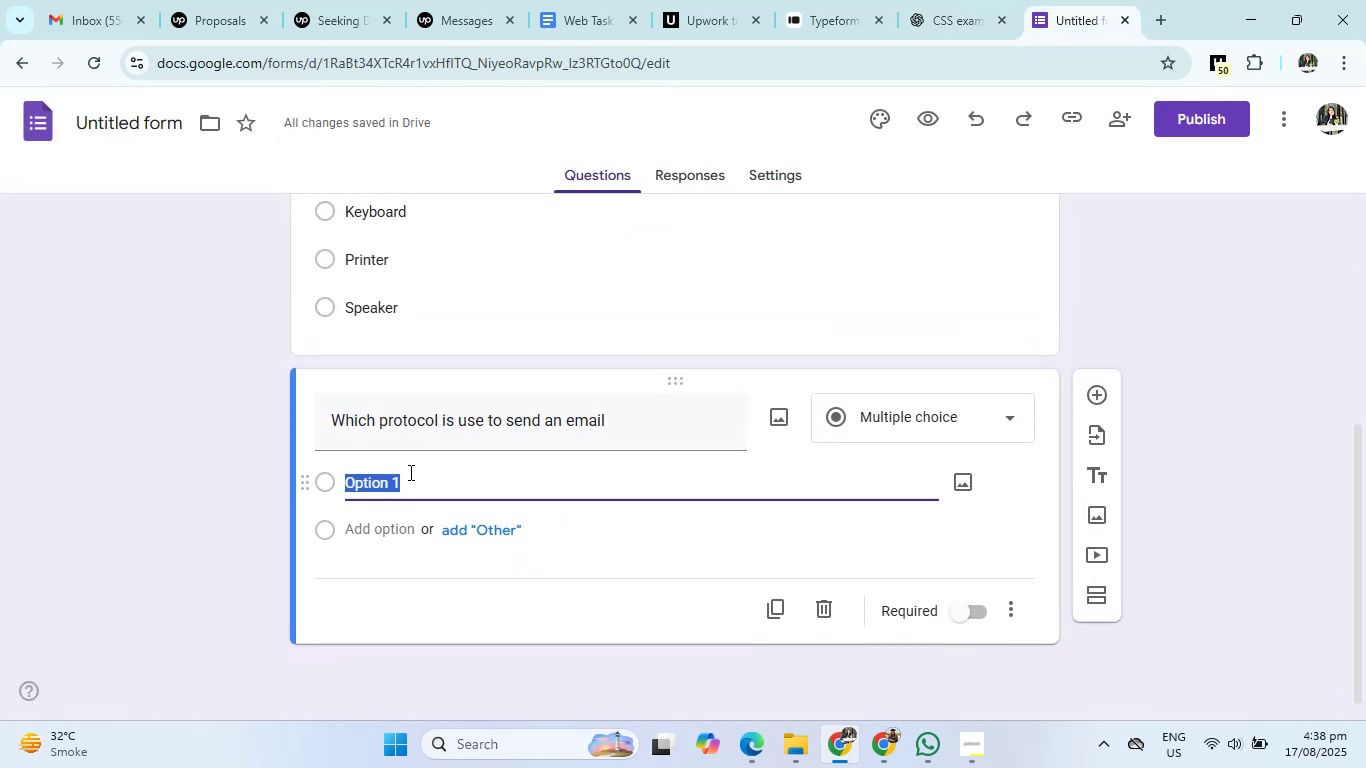 
type(Htt)
key(Backspace)
key(Backspace)
type(TTp)
 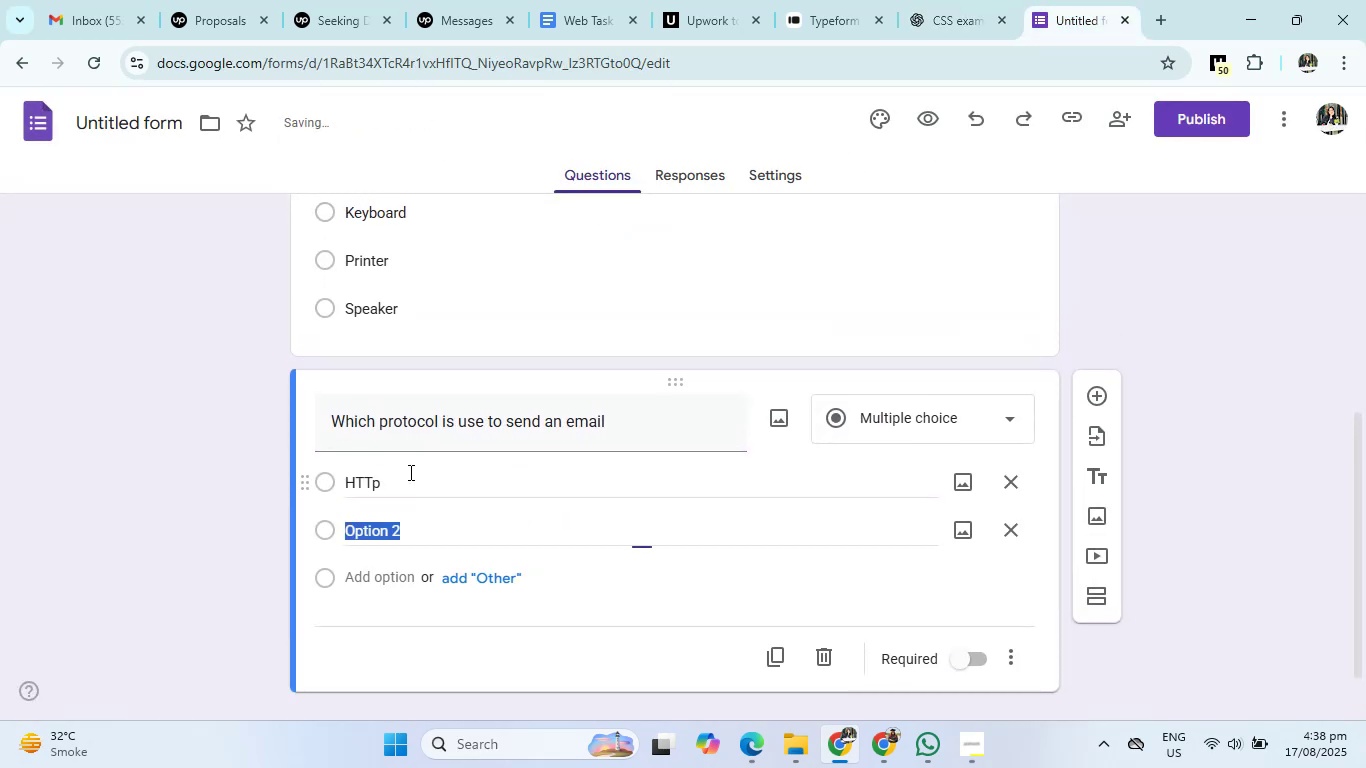 
 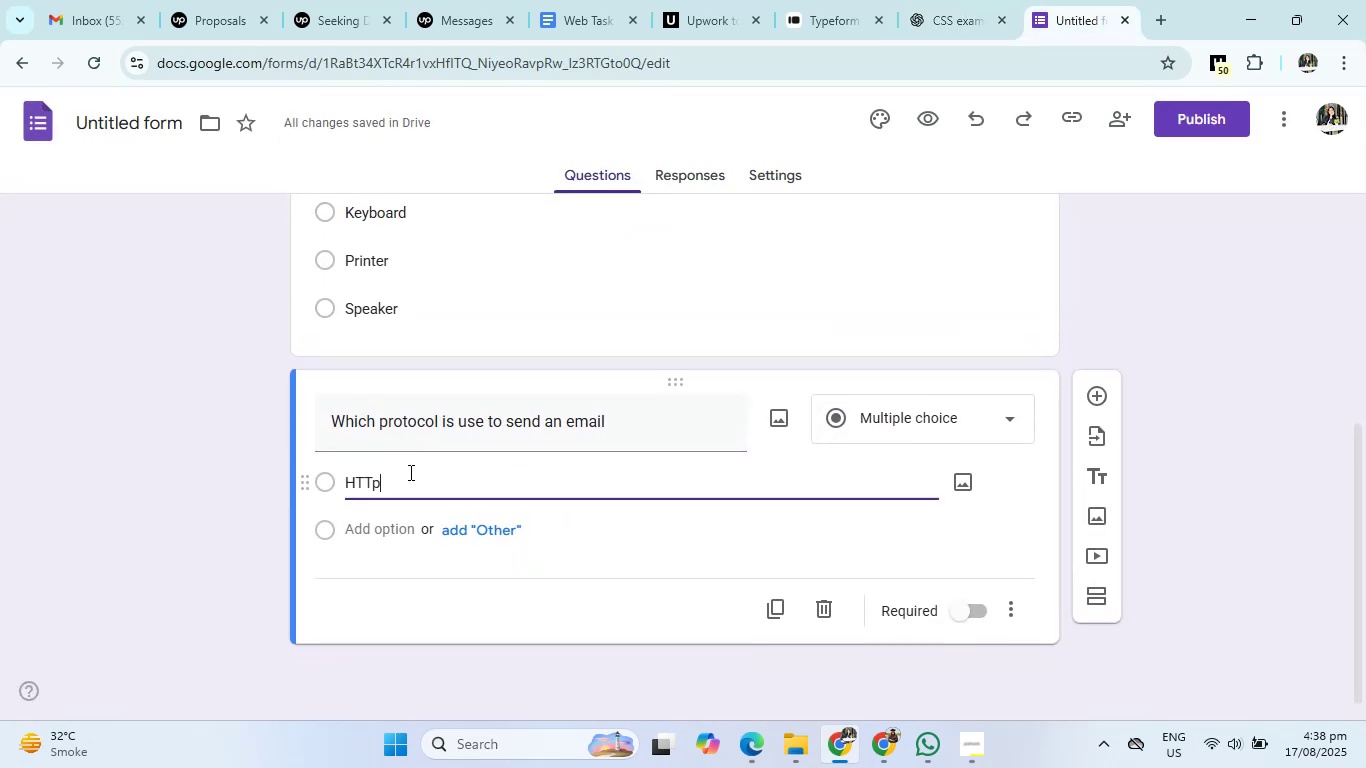 
key(Enter)
 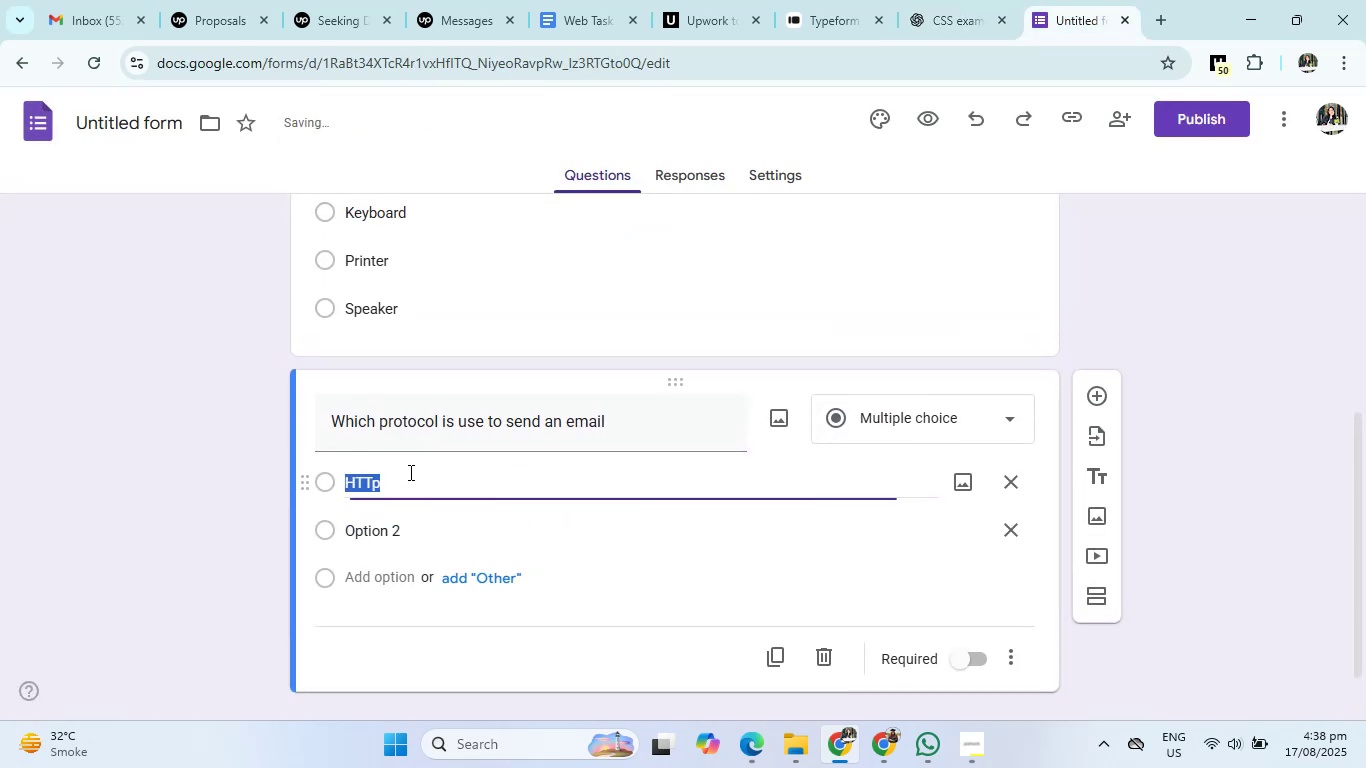 
left_click([407, 474])
 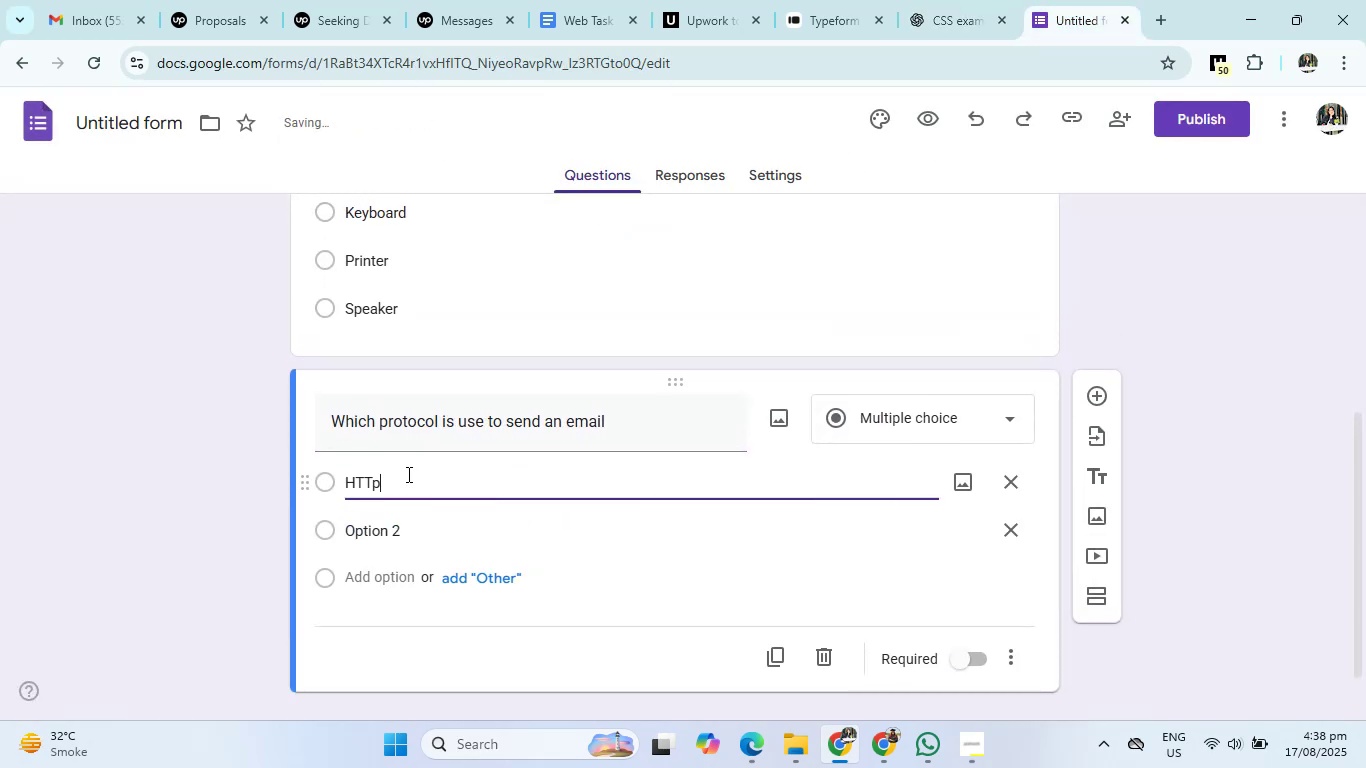 
key(Backspace)
 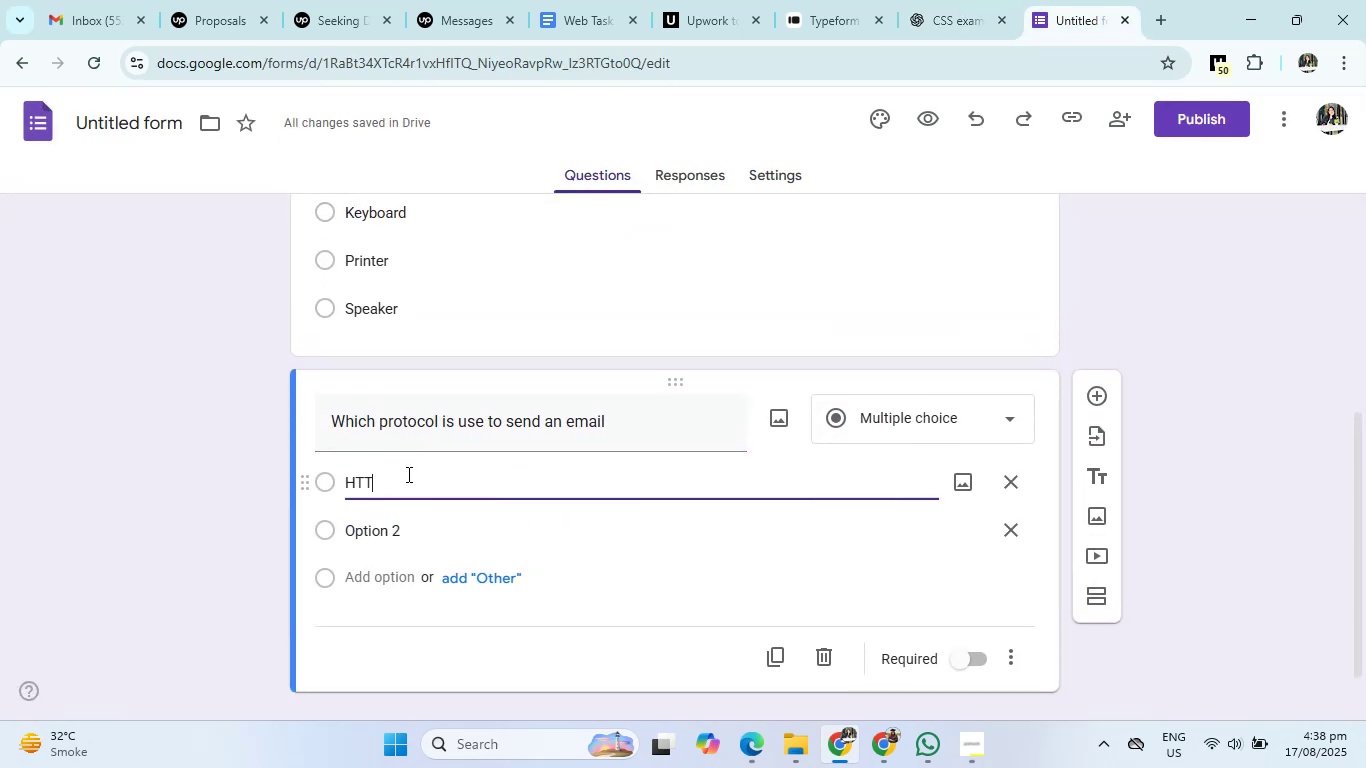 
key(Shift+ShiftRight)
 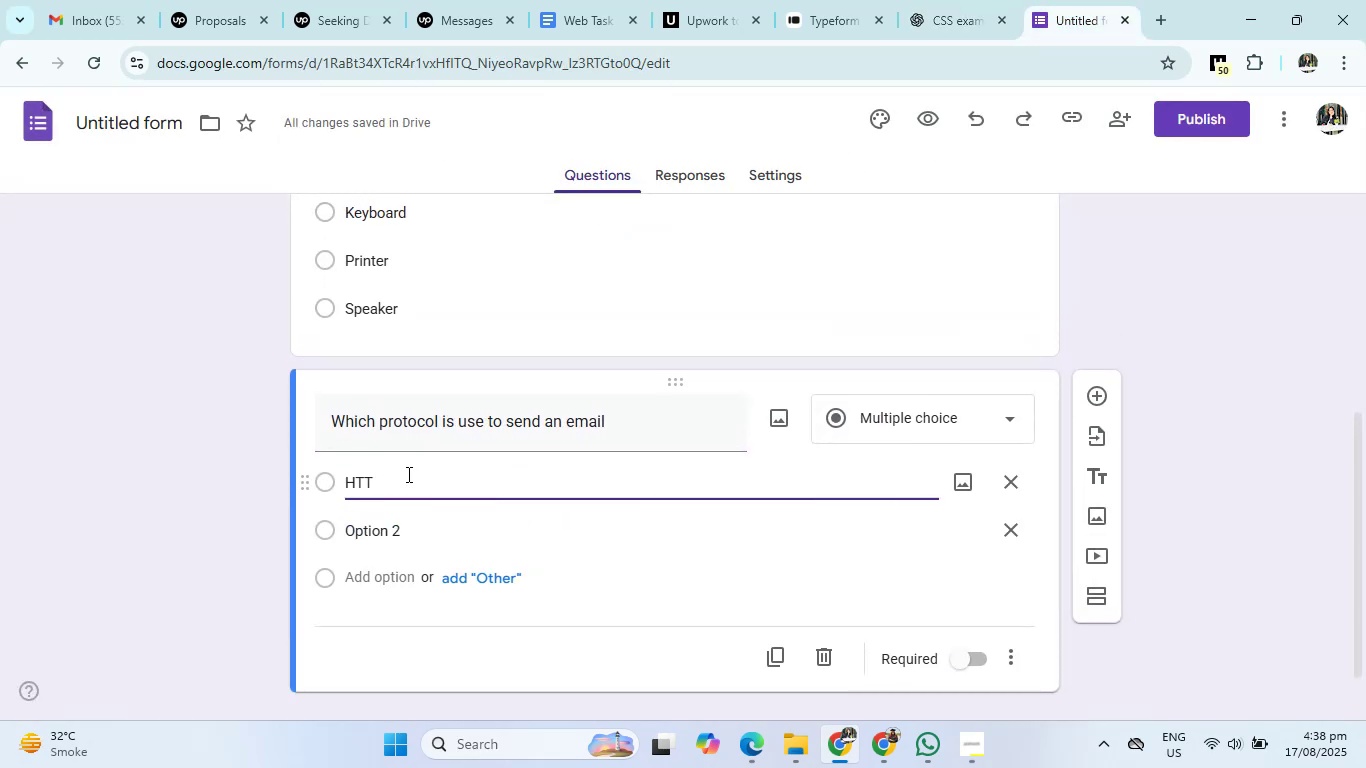 
key(Shift+P)
 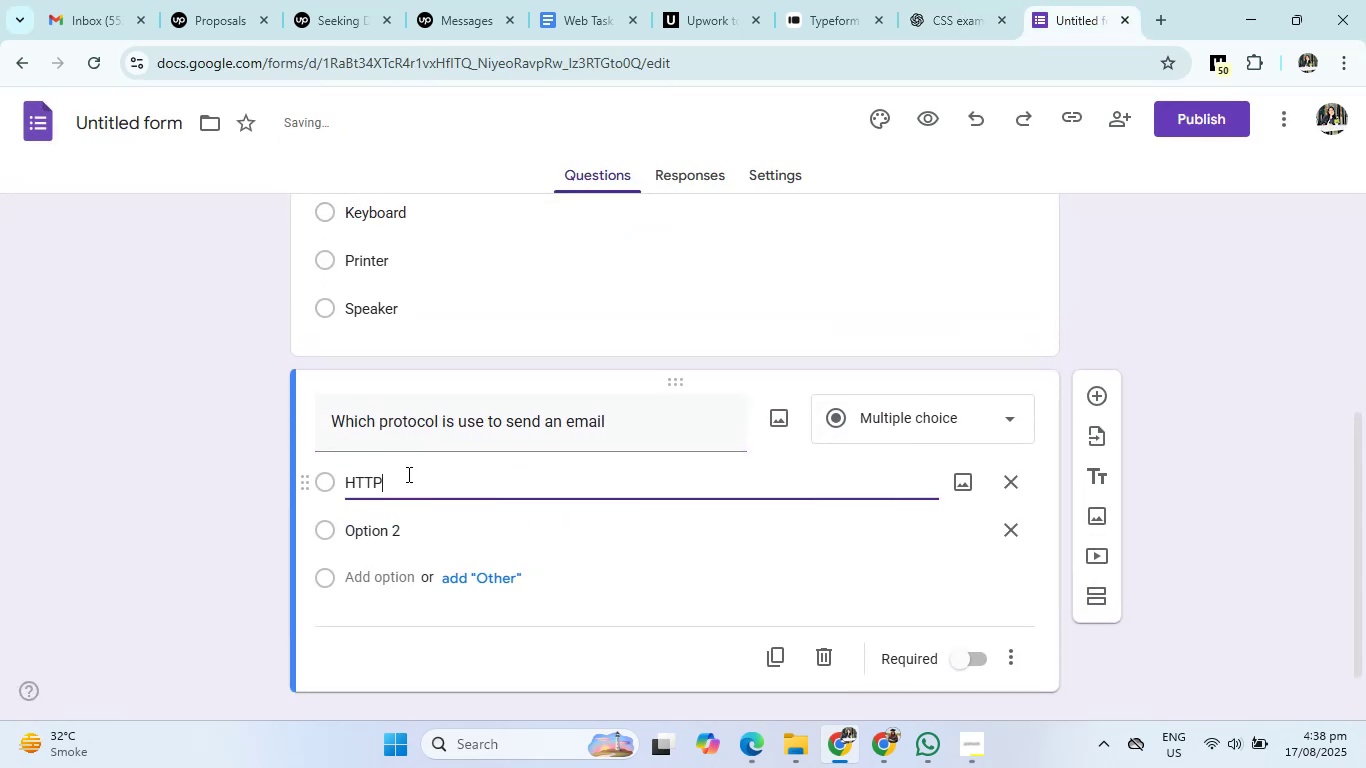 
key(Enter)
 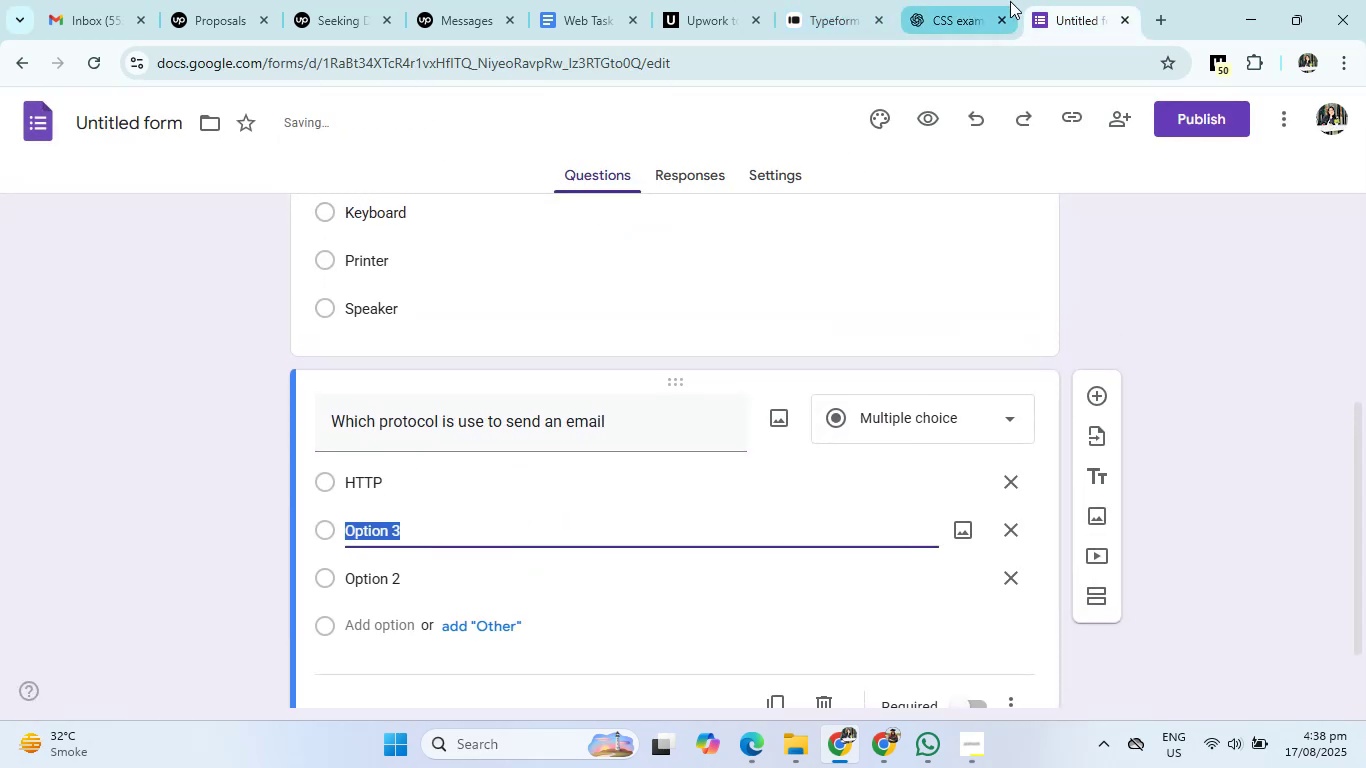 
left_click([980, 0])
 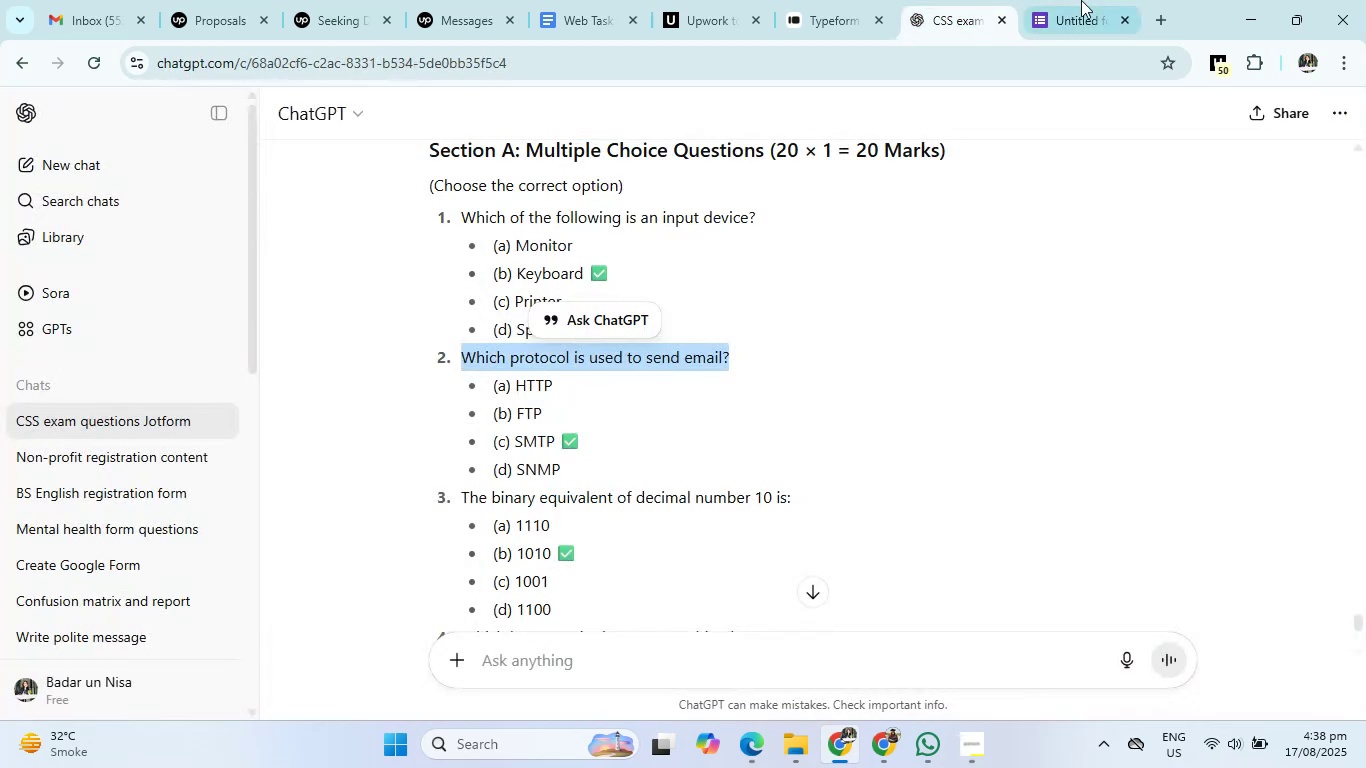 
left_click([1090, 1])
 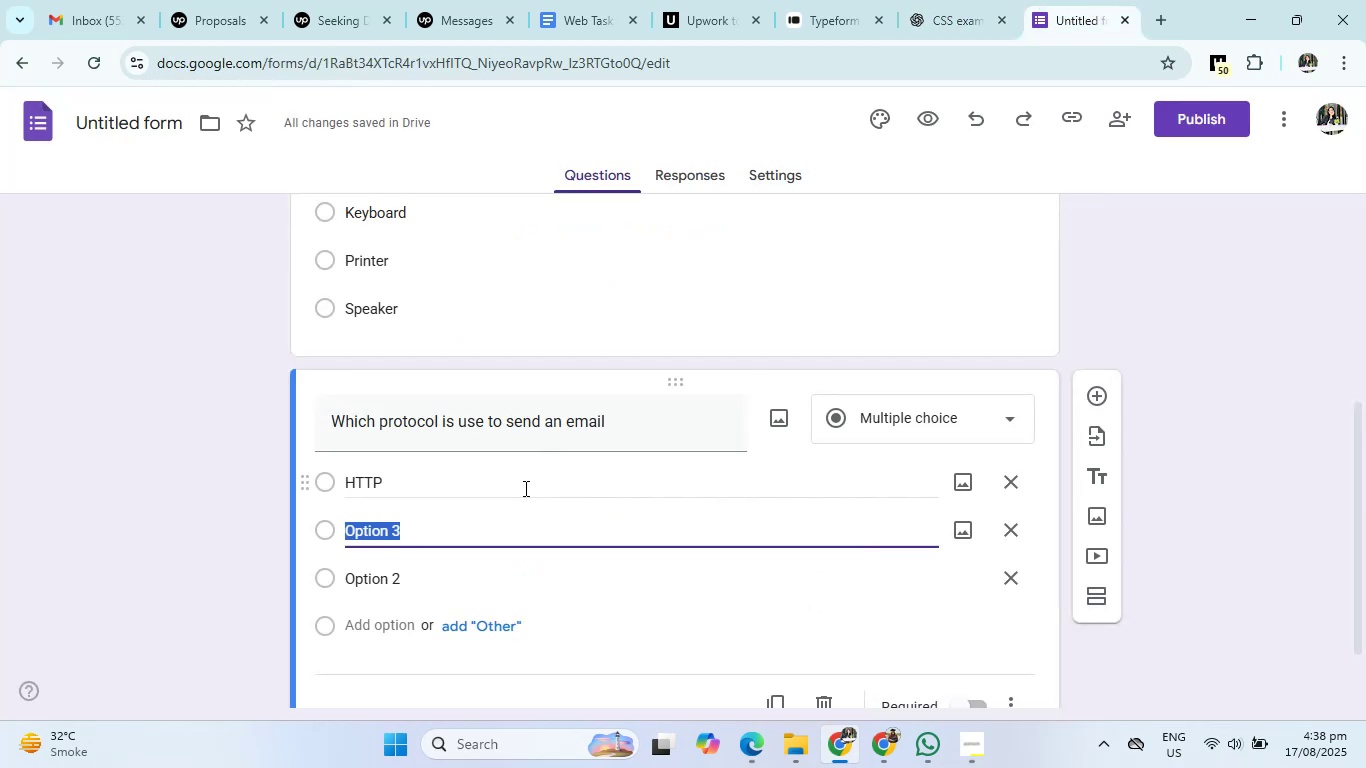 
type(FTP)
 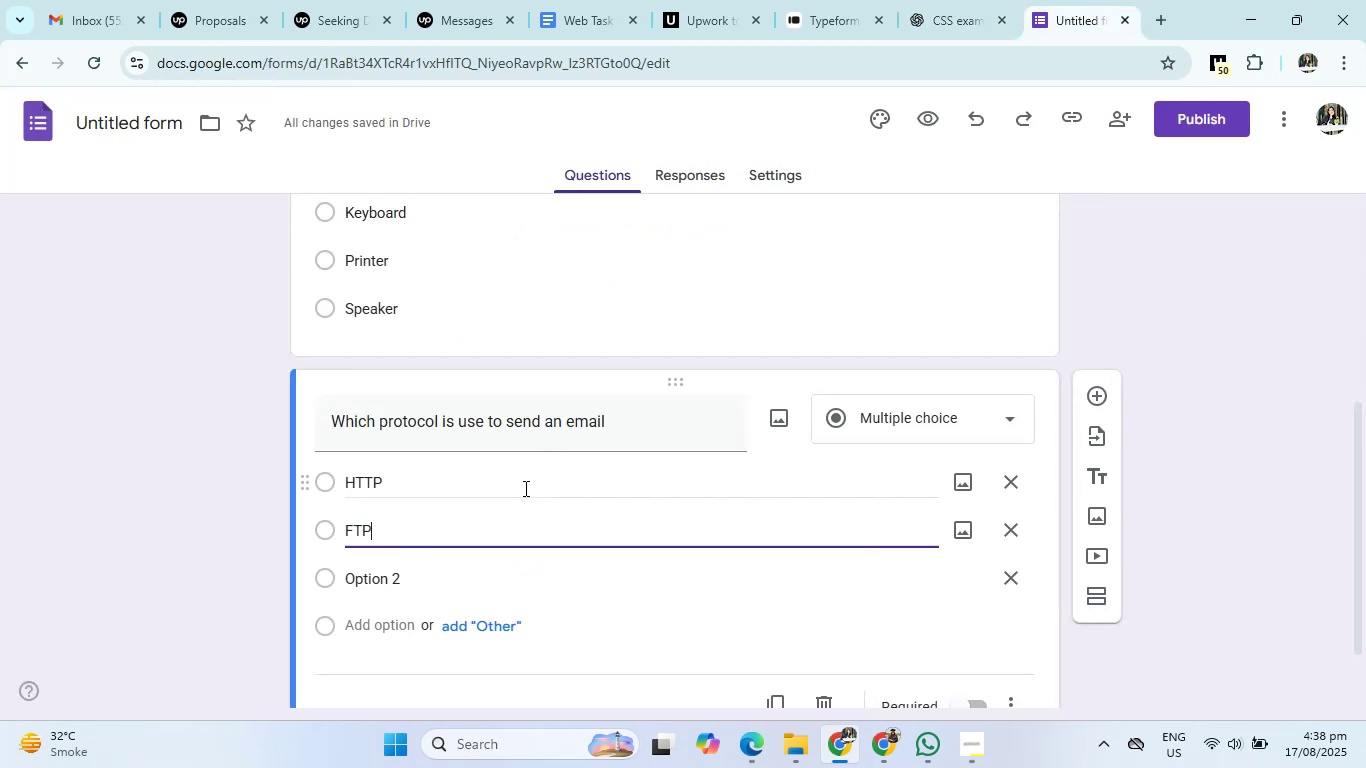 
key(Enter)
 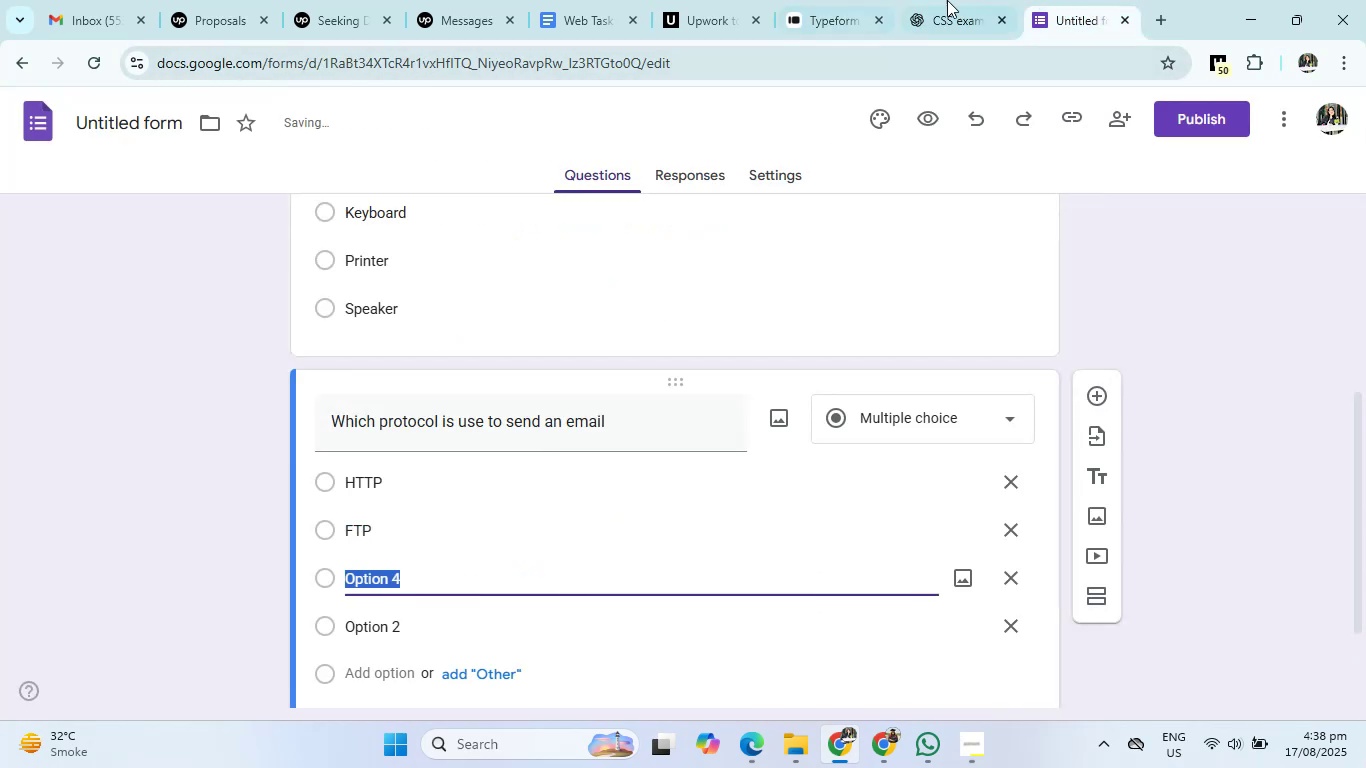 
left_click([973, 0])
 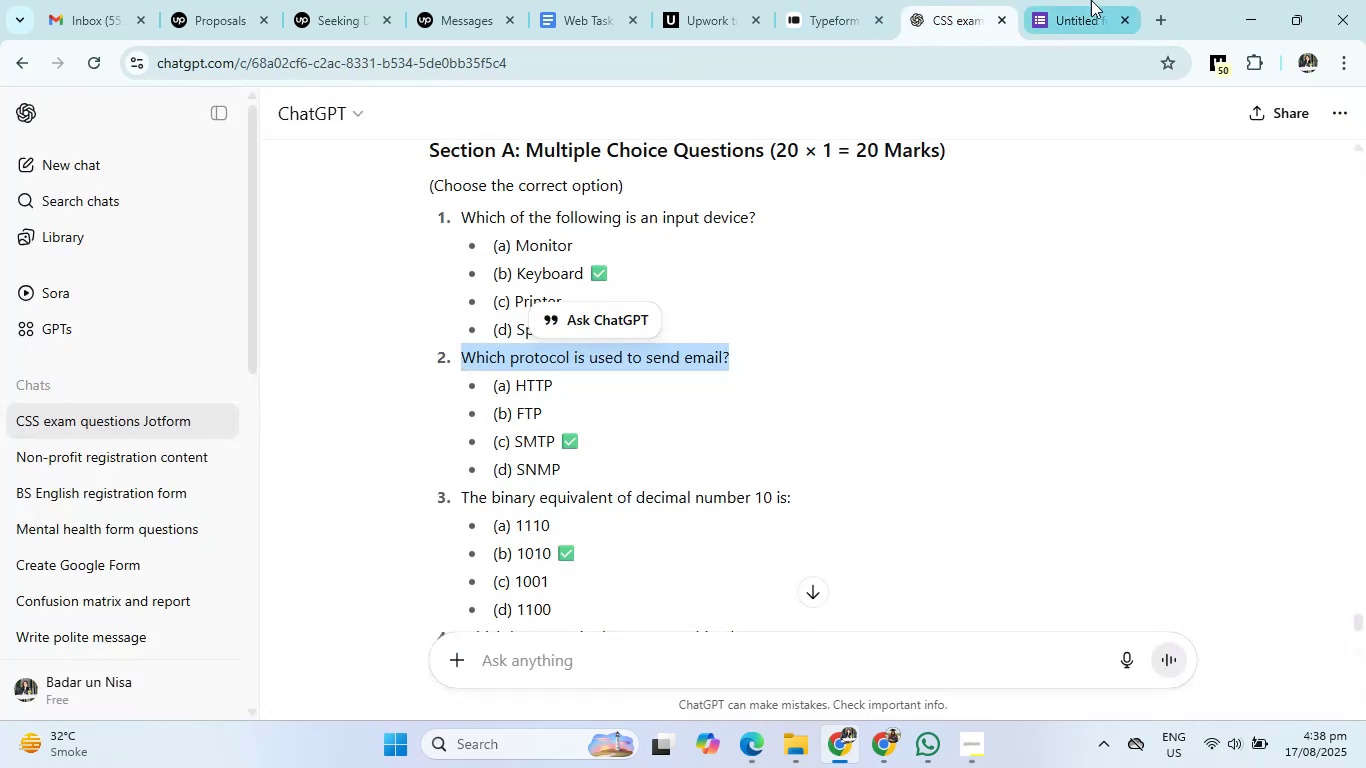 
left_click([1093, 1])
 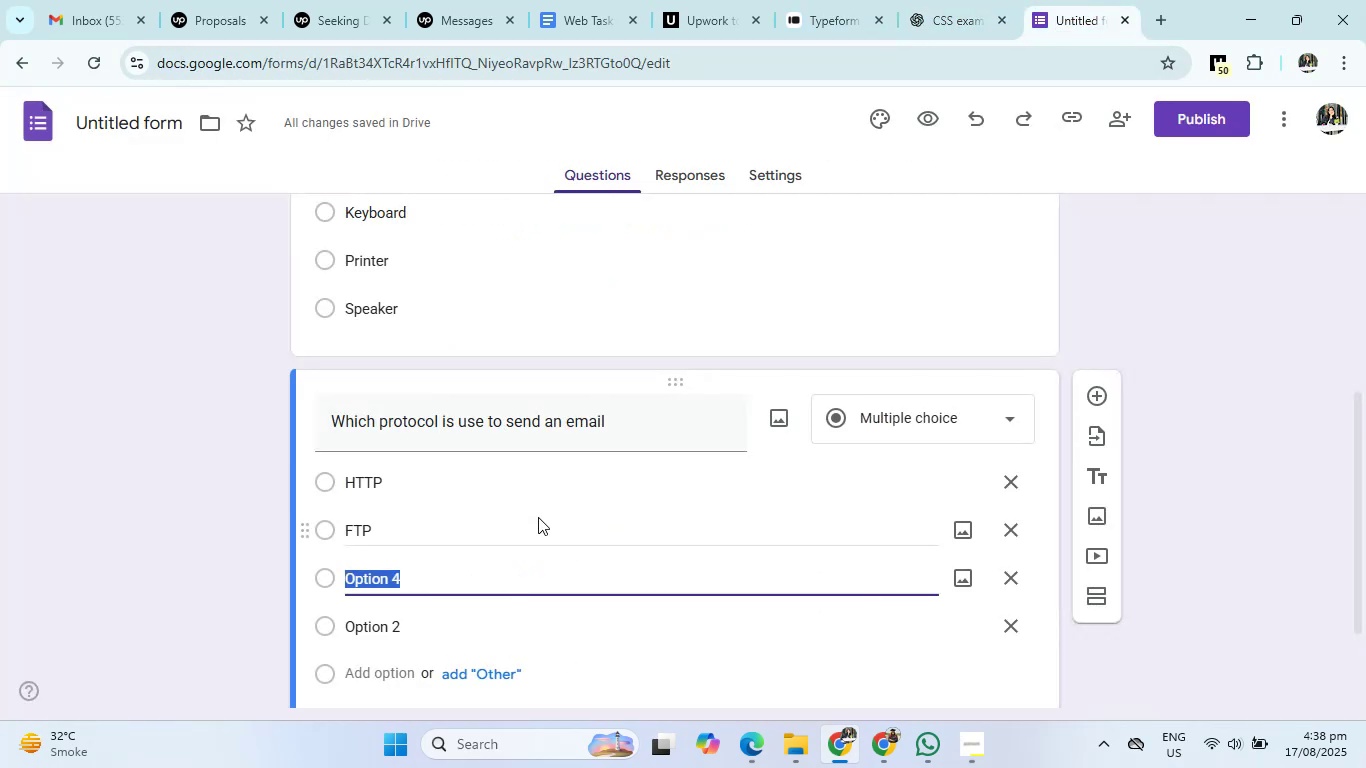 
type(SMTP)
 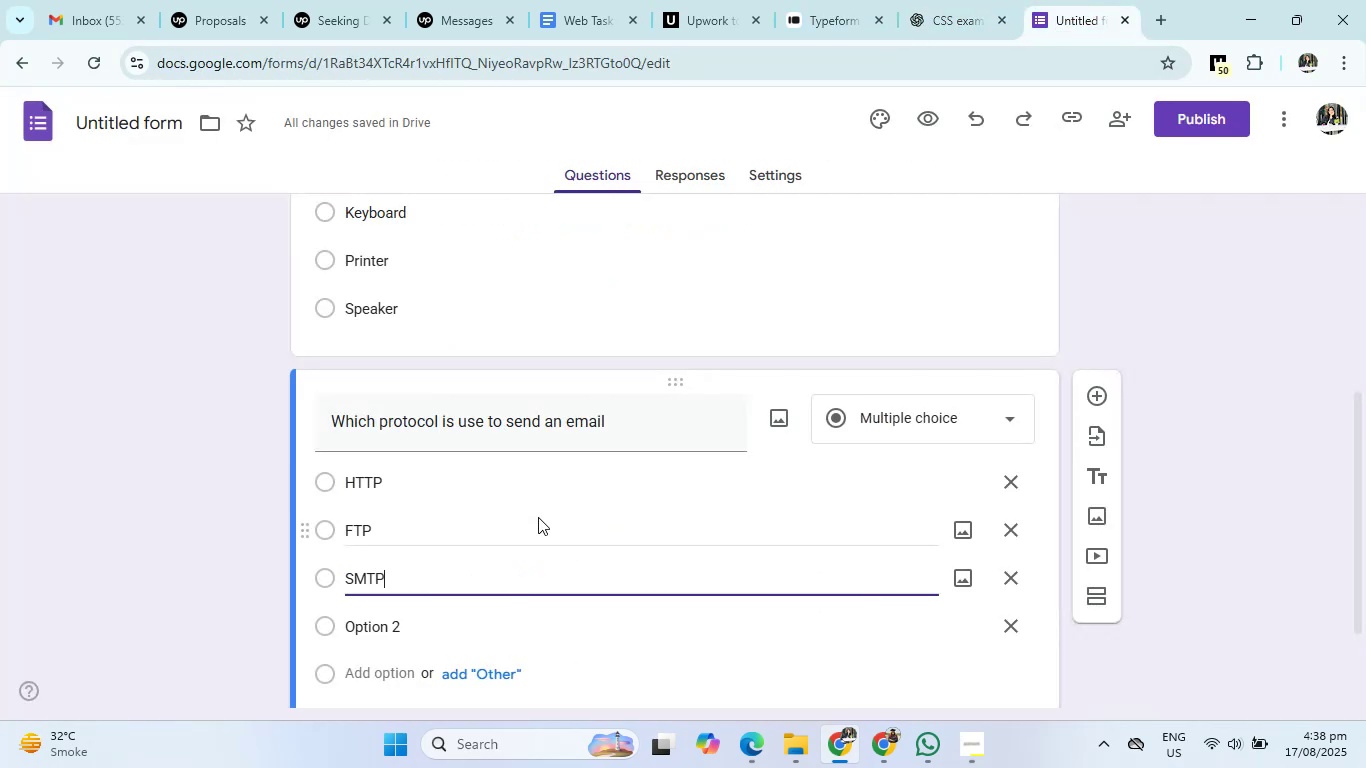 
key(Enter)
 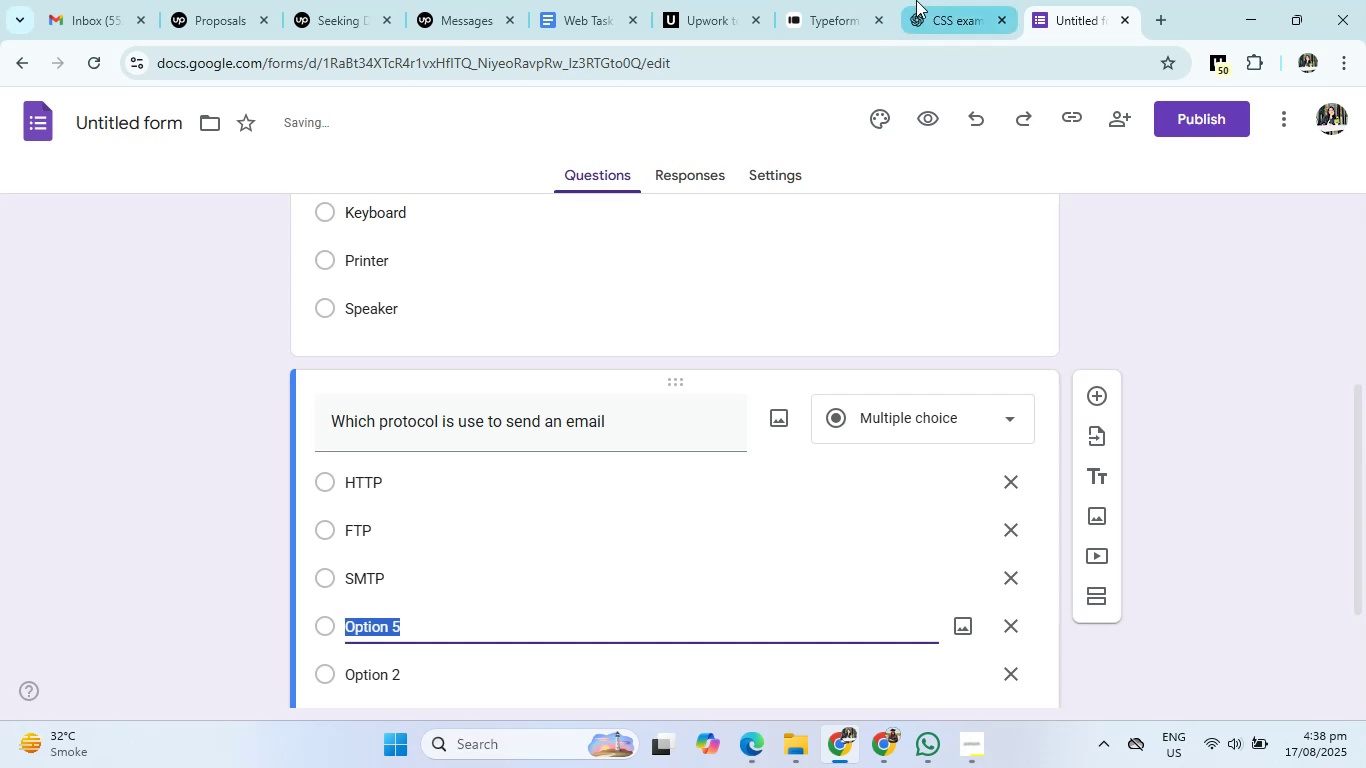 
left_click([950, 0])
 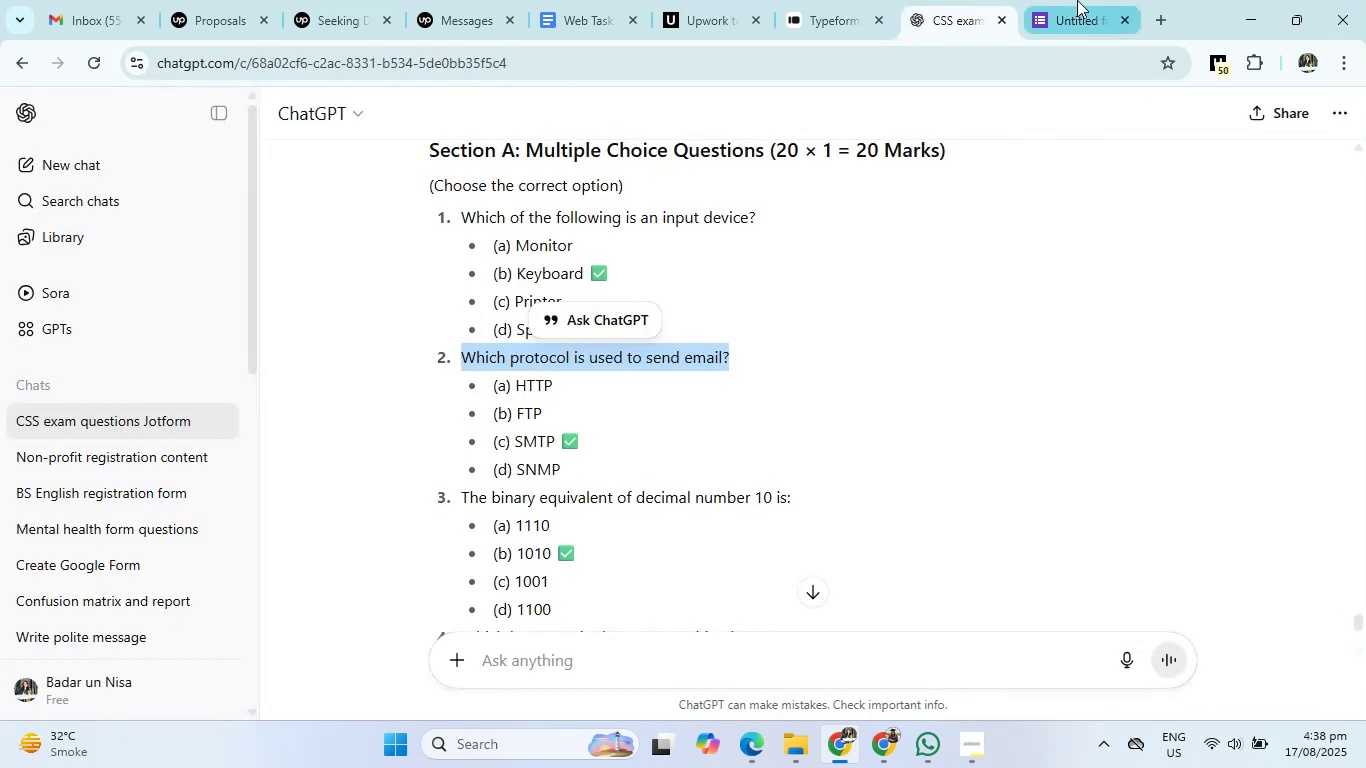 
left_click([1080, 0])
 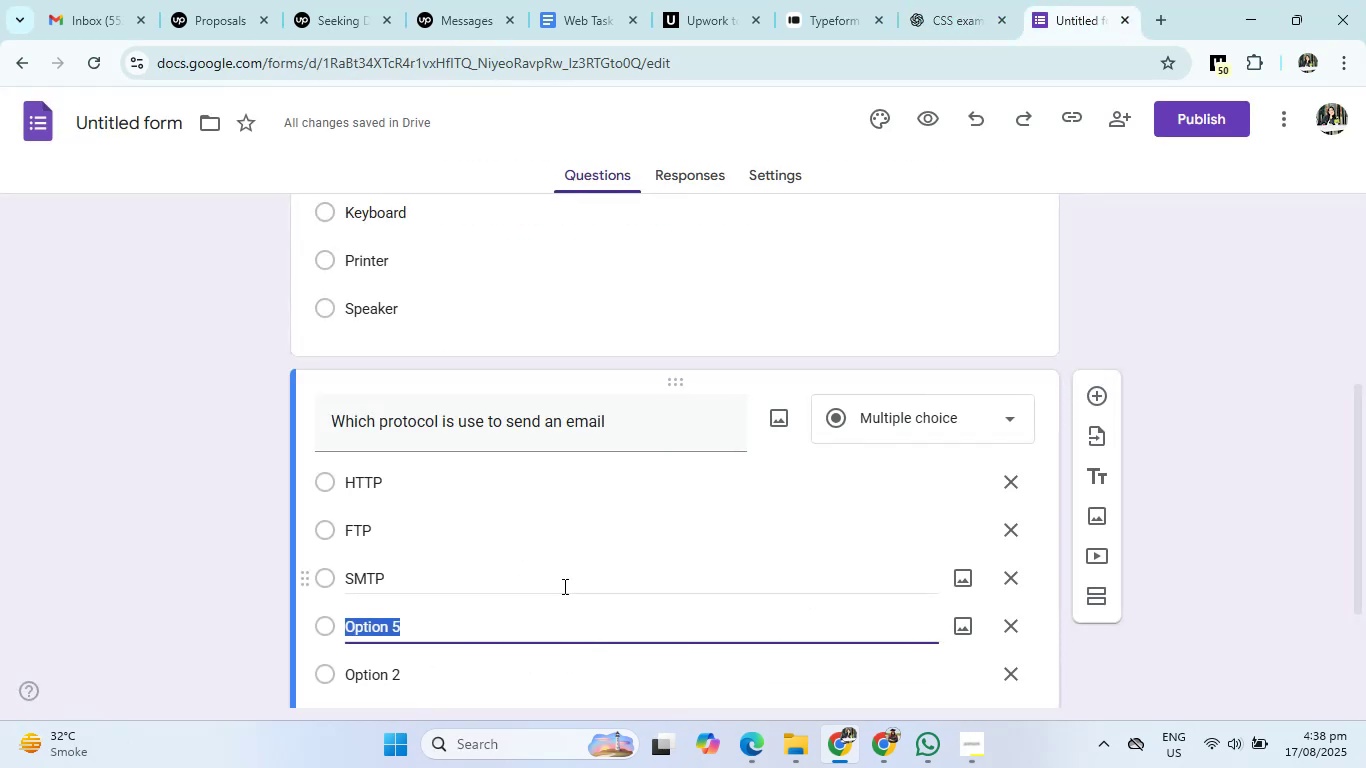 
type(SNMP)
 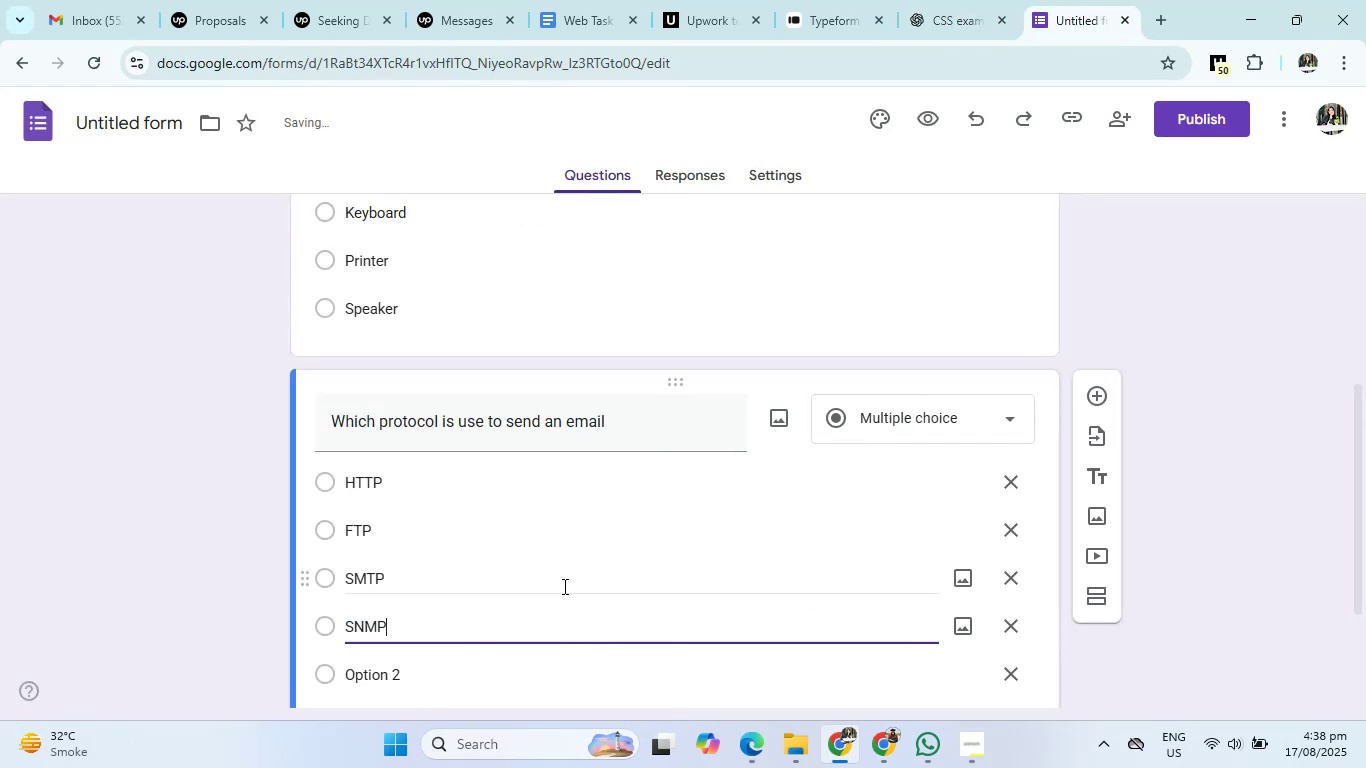 
scroll: coordinate [563, 586], scroll_direction: down, amount: 2.0
 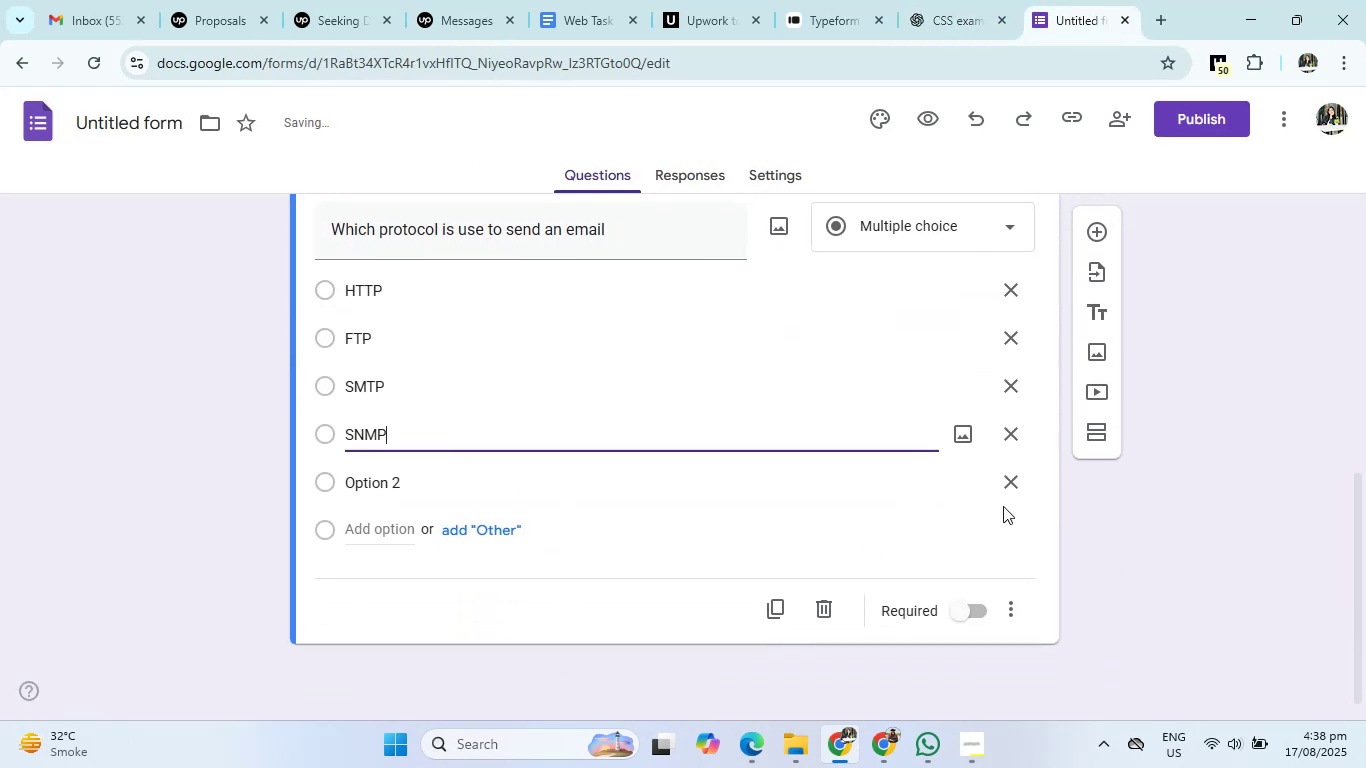 
left_click([1023, 485])
 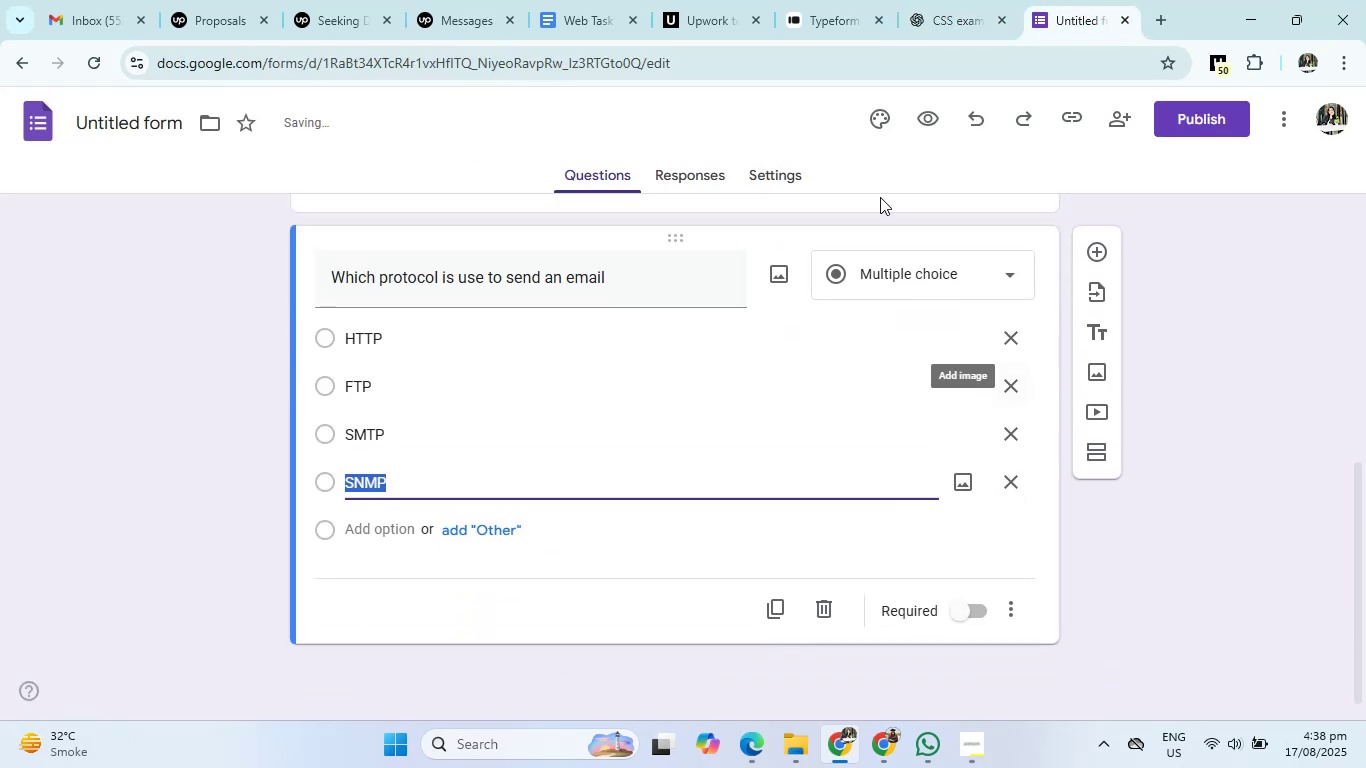 
left_click([967, 0])
 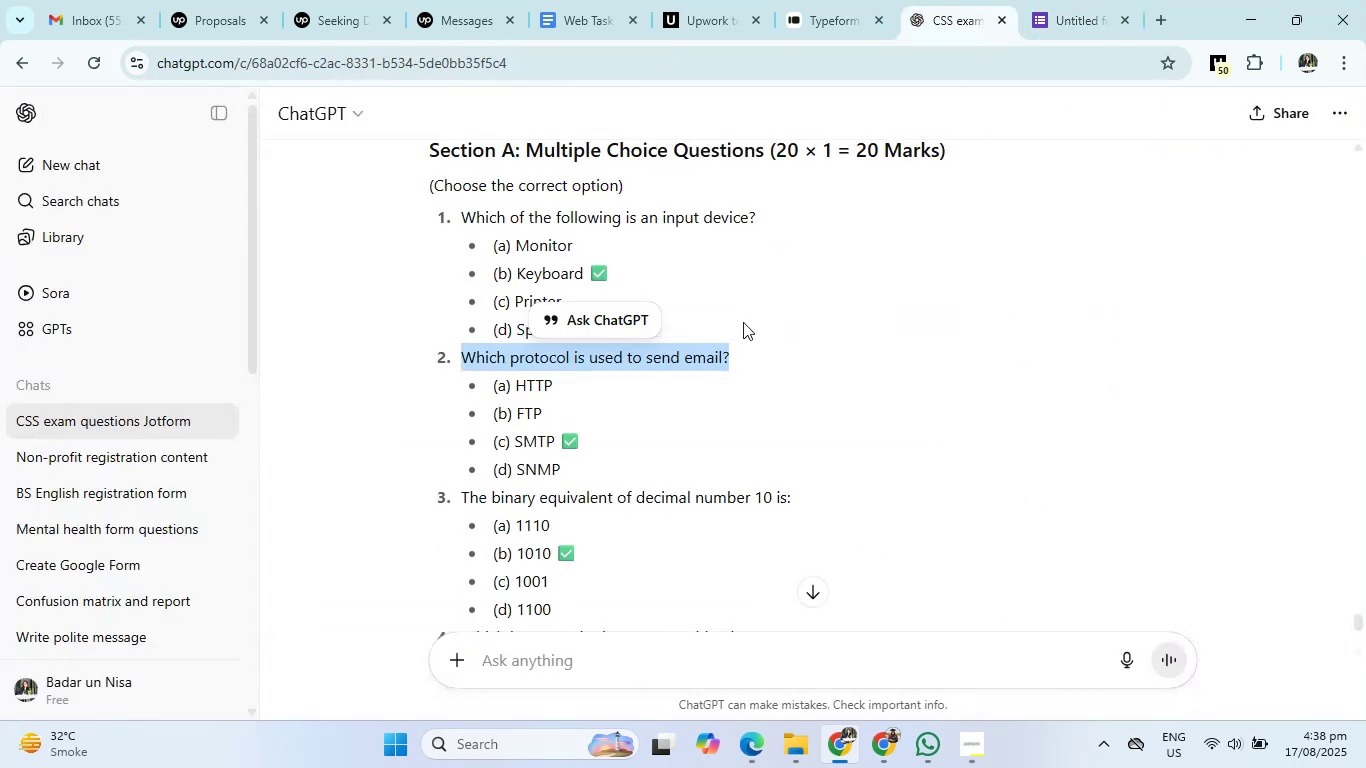 
scroll: coordinate [658, 400], scroll_direction: down, amount: 1.0
 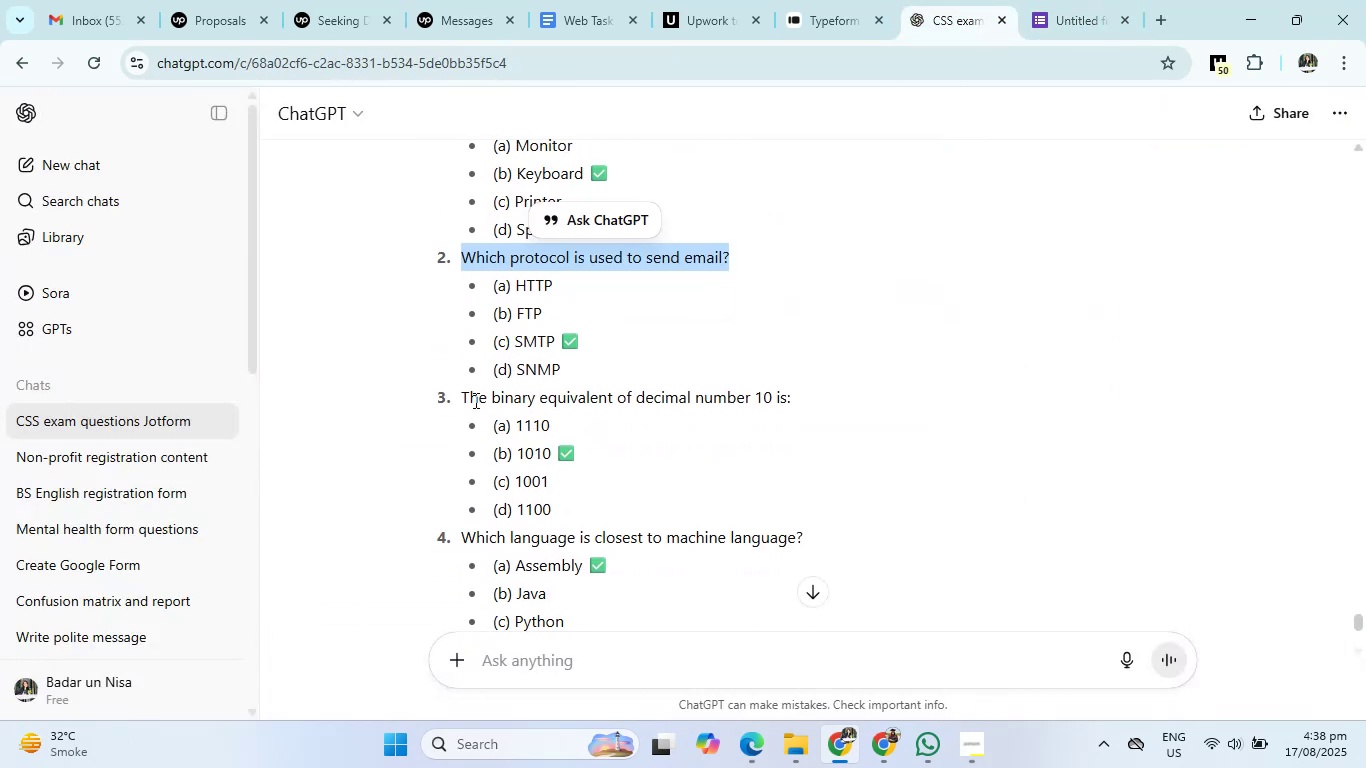 
left_click_drag(start_coordinate=[458, 397], to_coordinate=[876, 393])
 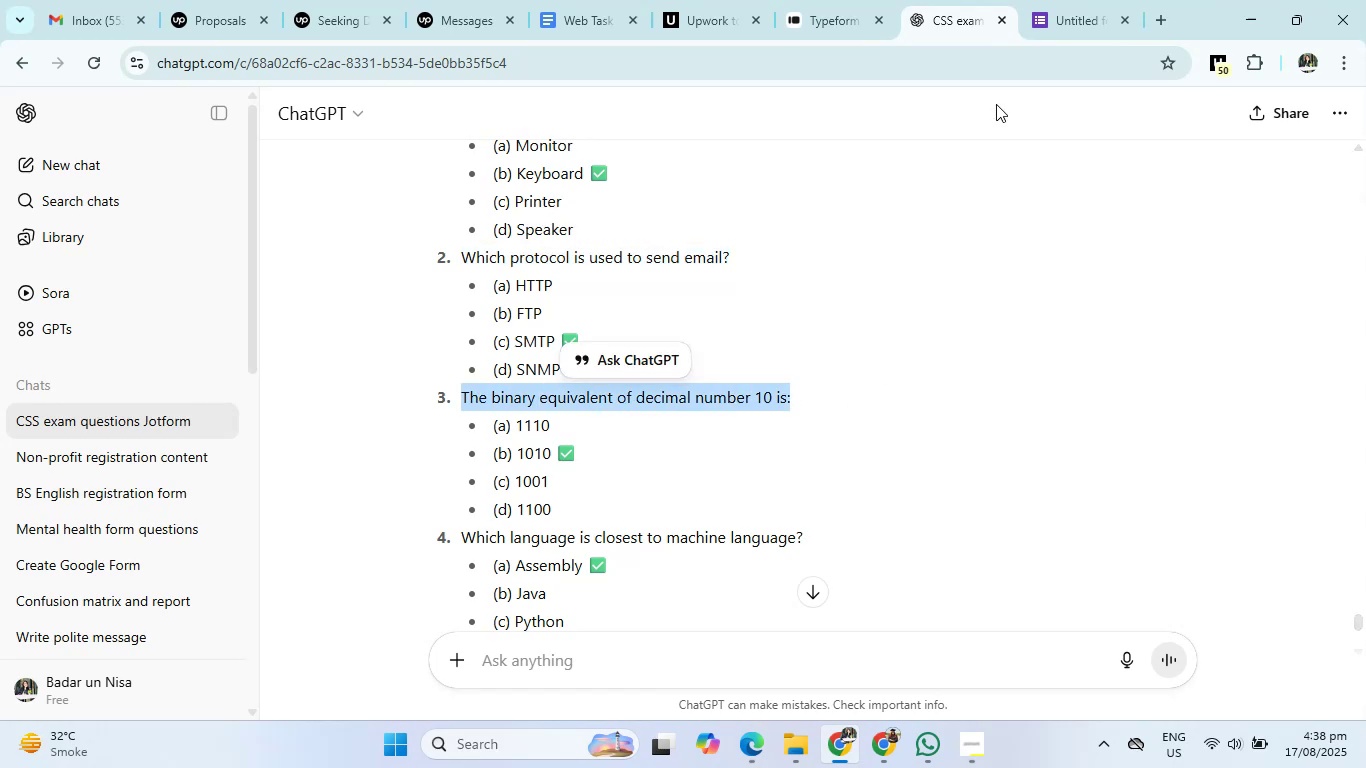 
left_click([1065, 0])
 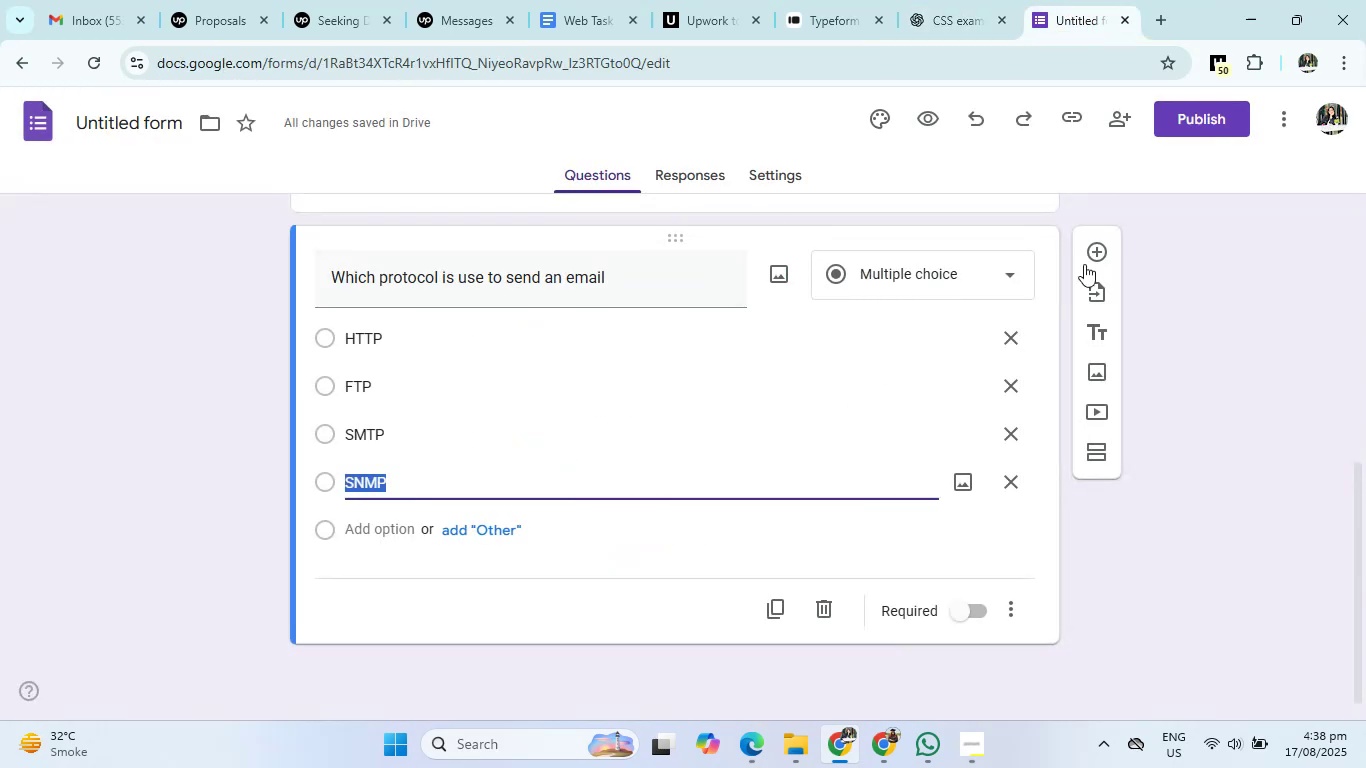 
left_click([1086, 257])
 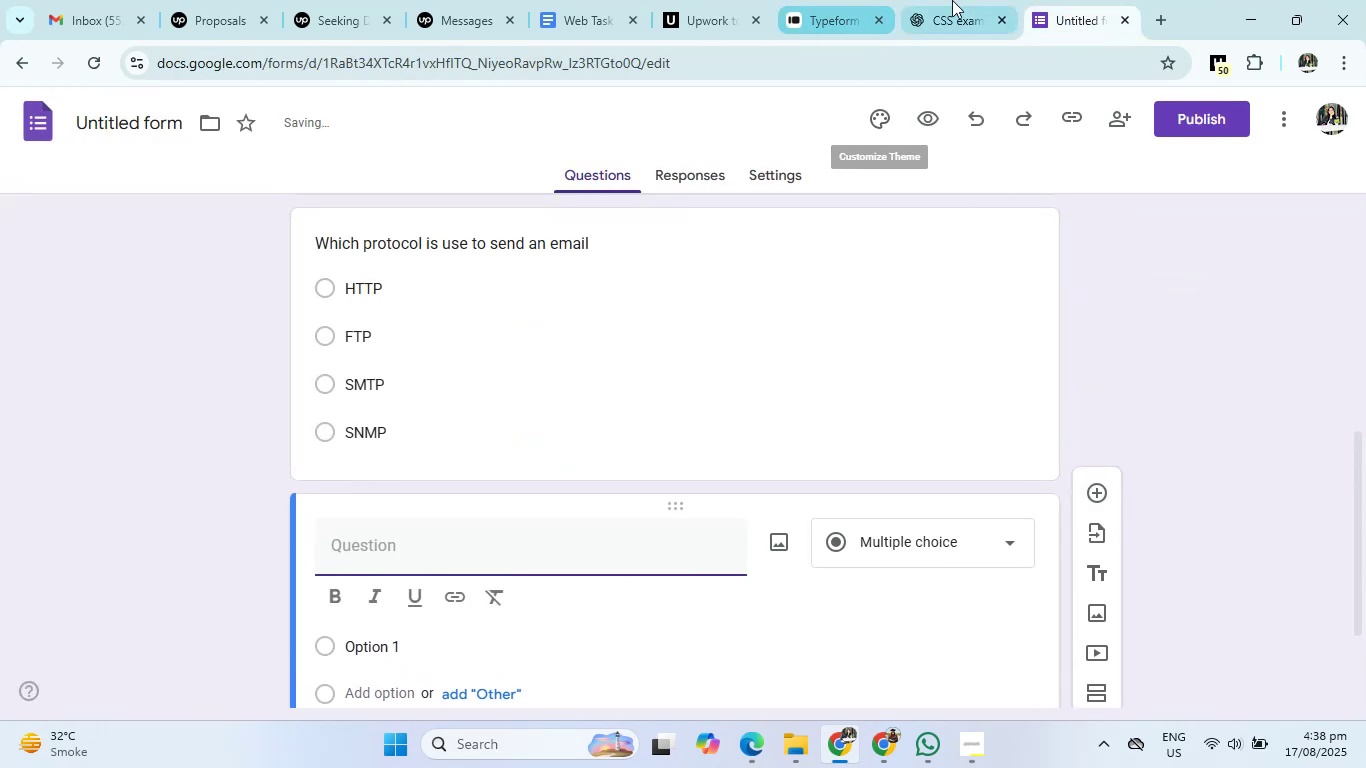 
left_click([953, 0])
 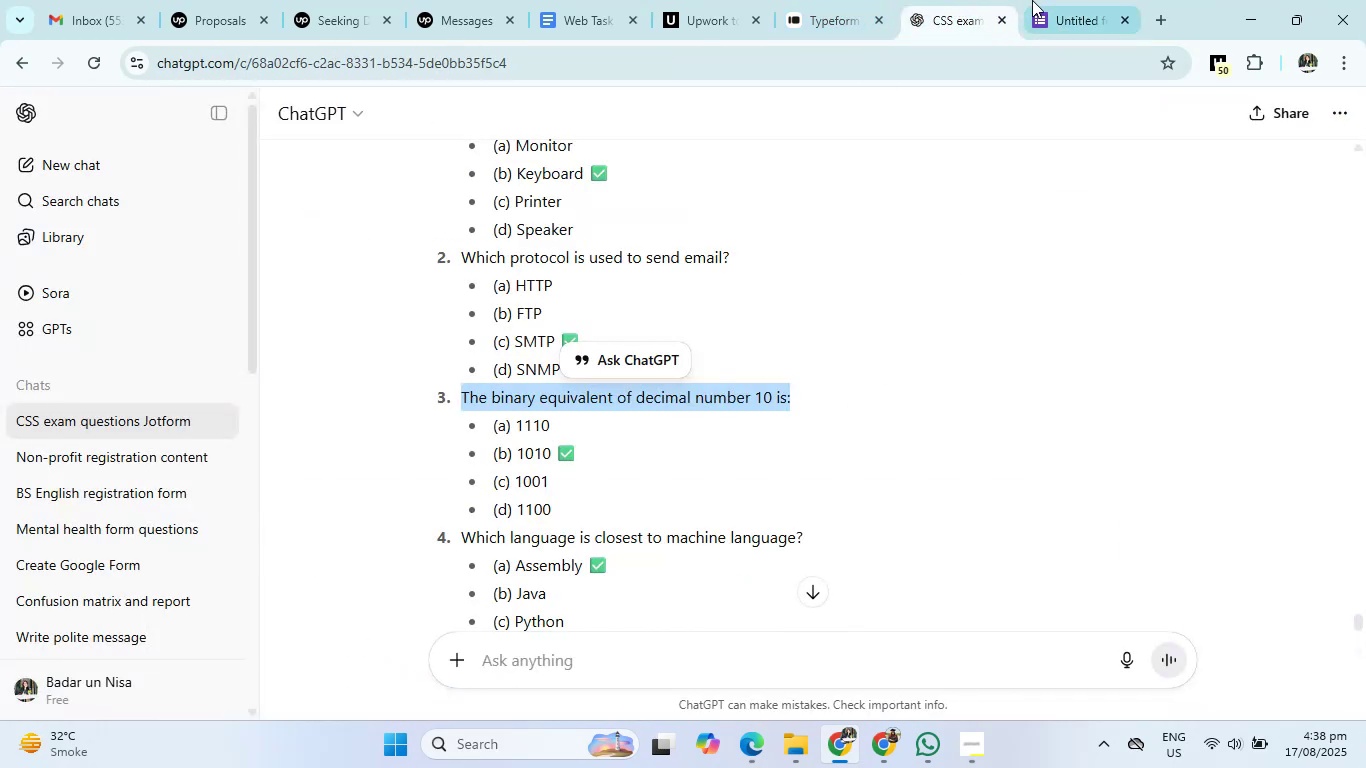 
left_click([1046, 0])
 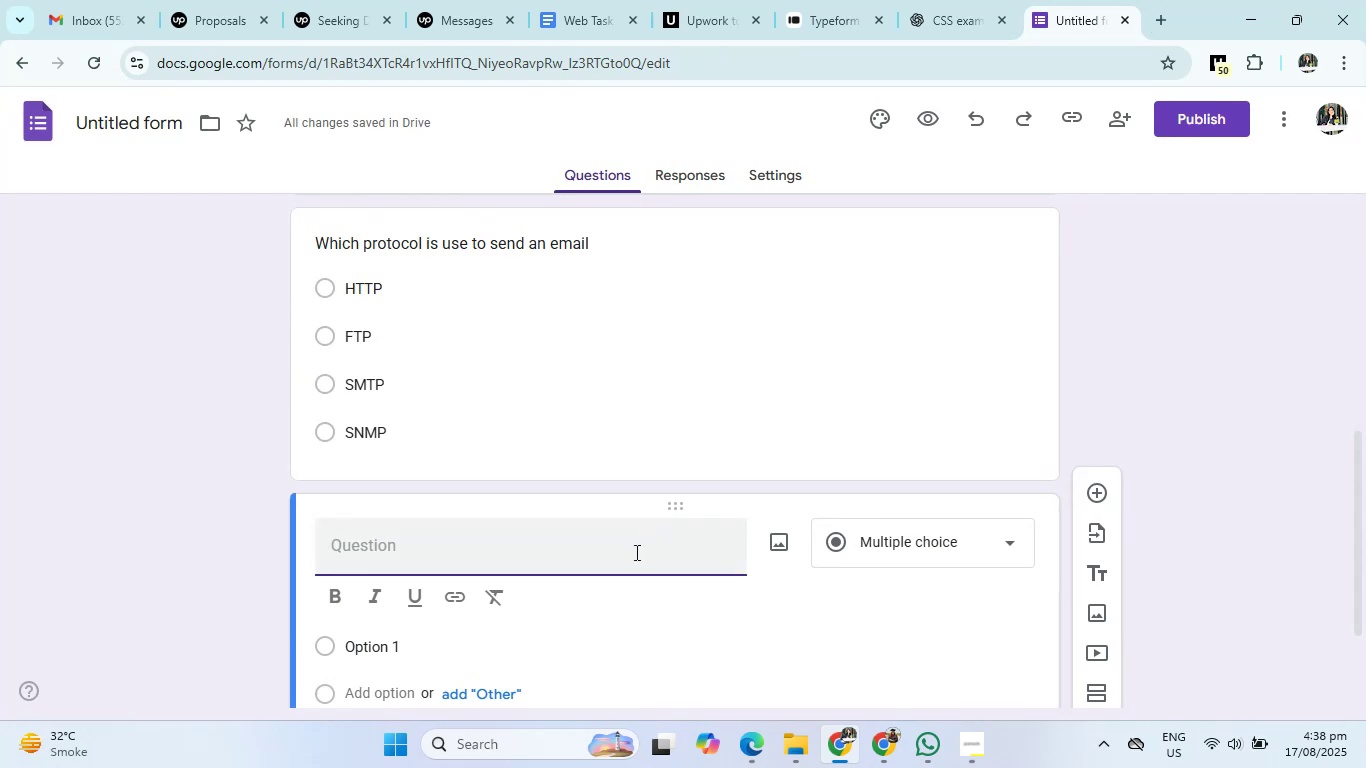 
left_click([635, 552])
 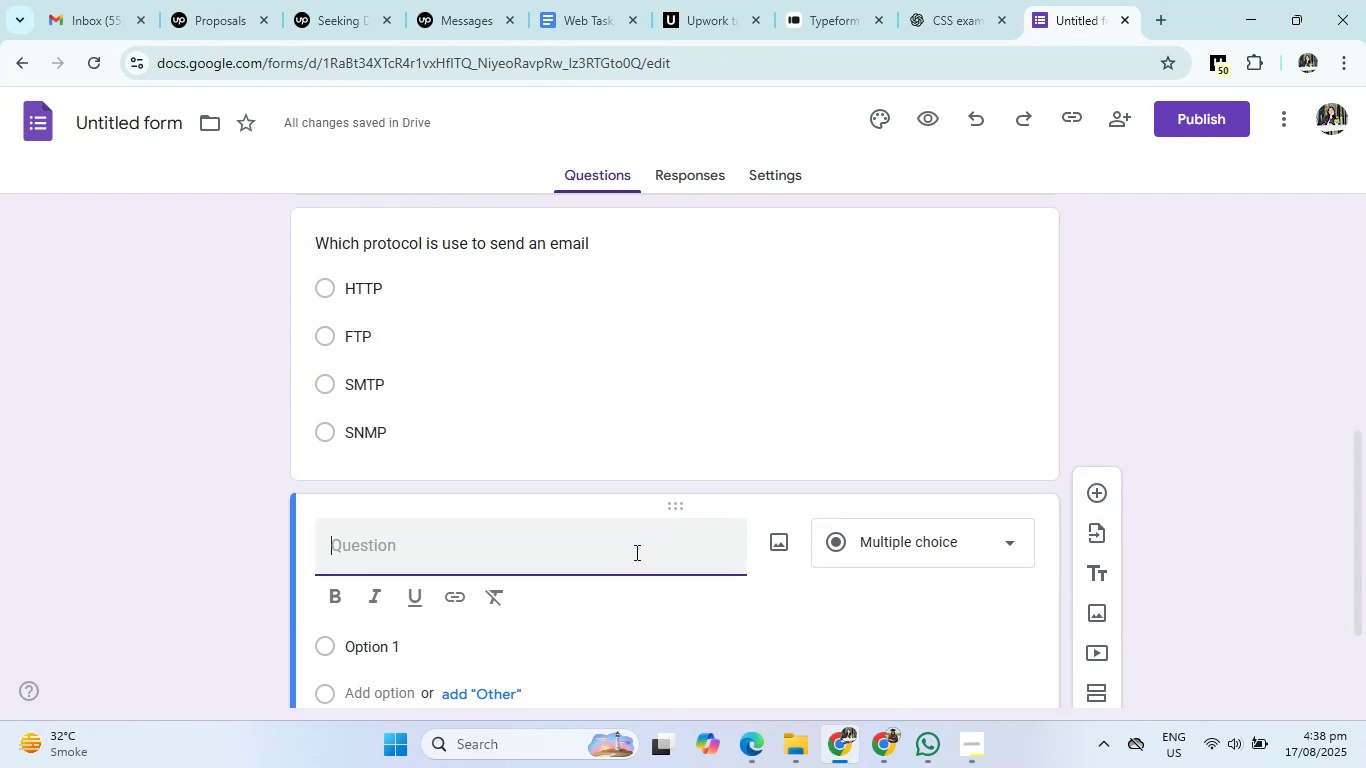 
type(The binary equilent of disimal )
 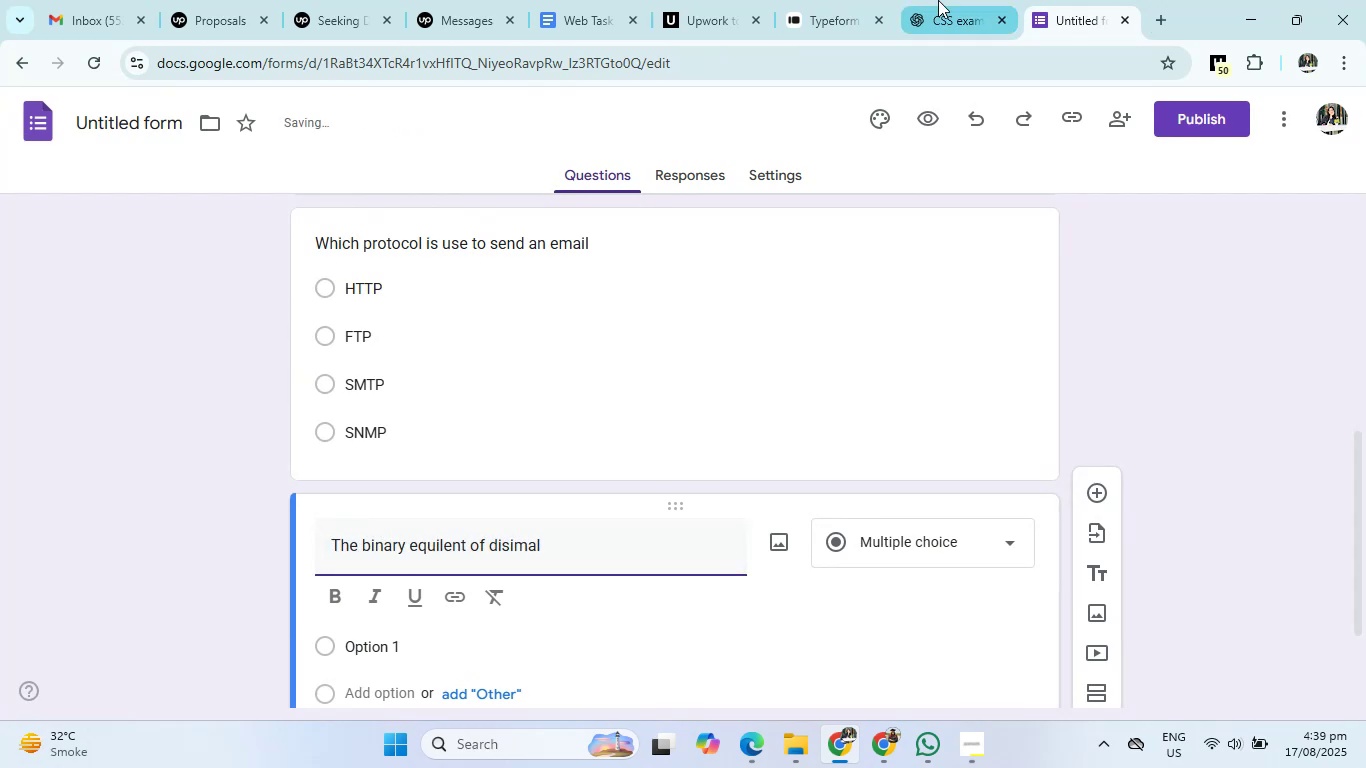 
left_click([941, 0])
 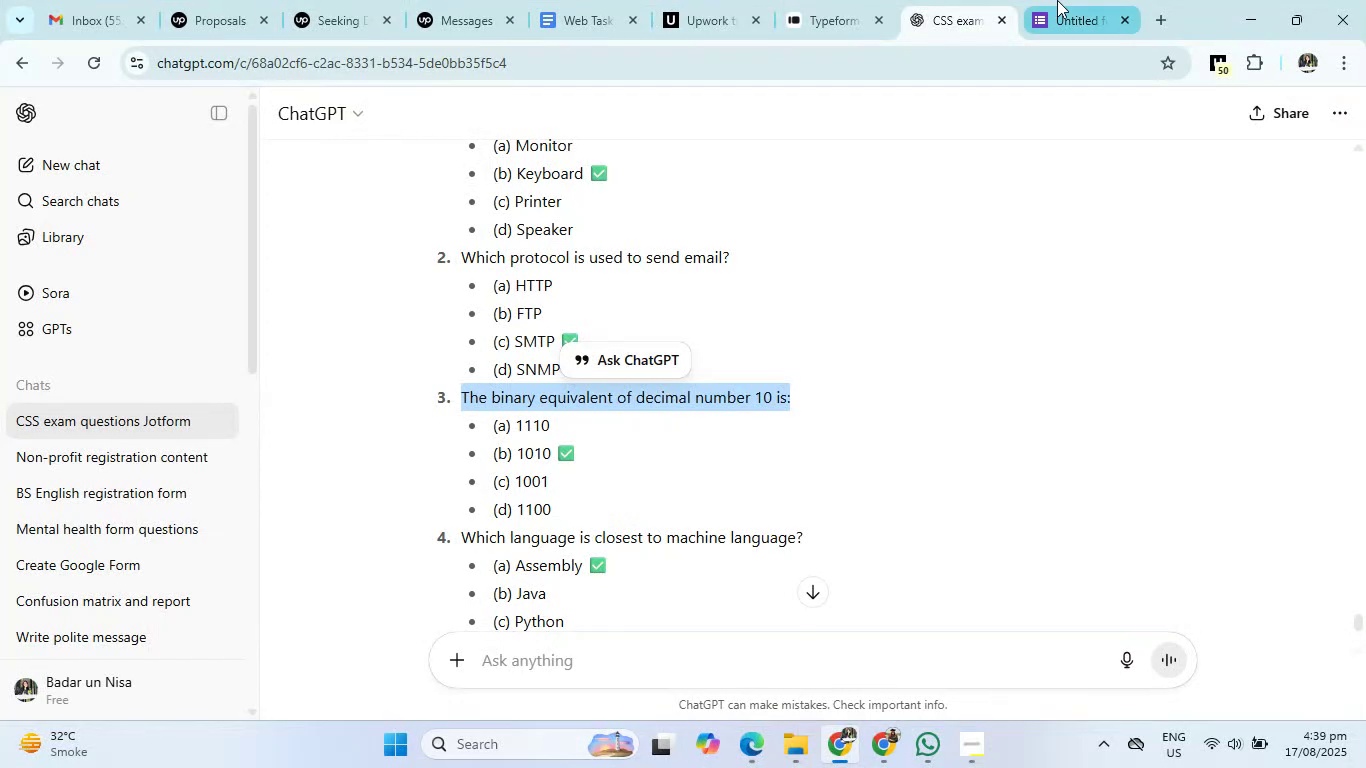 
left_click([1058, 0])
 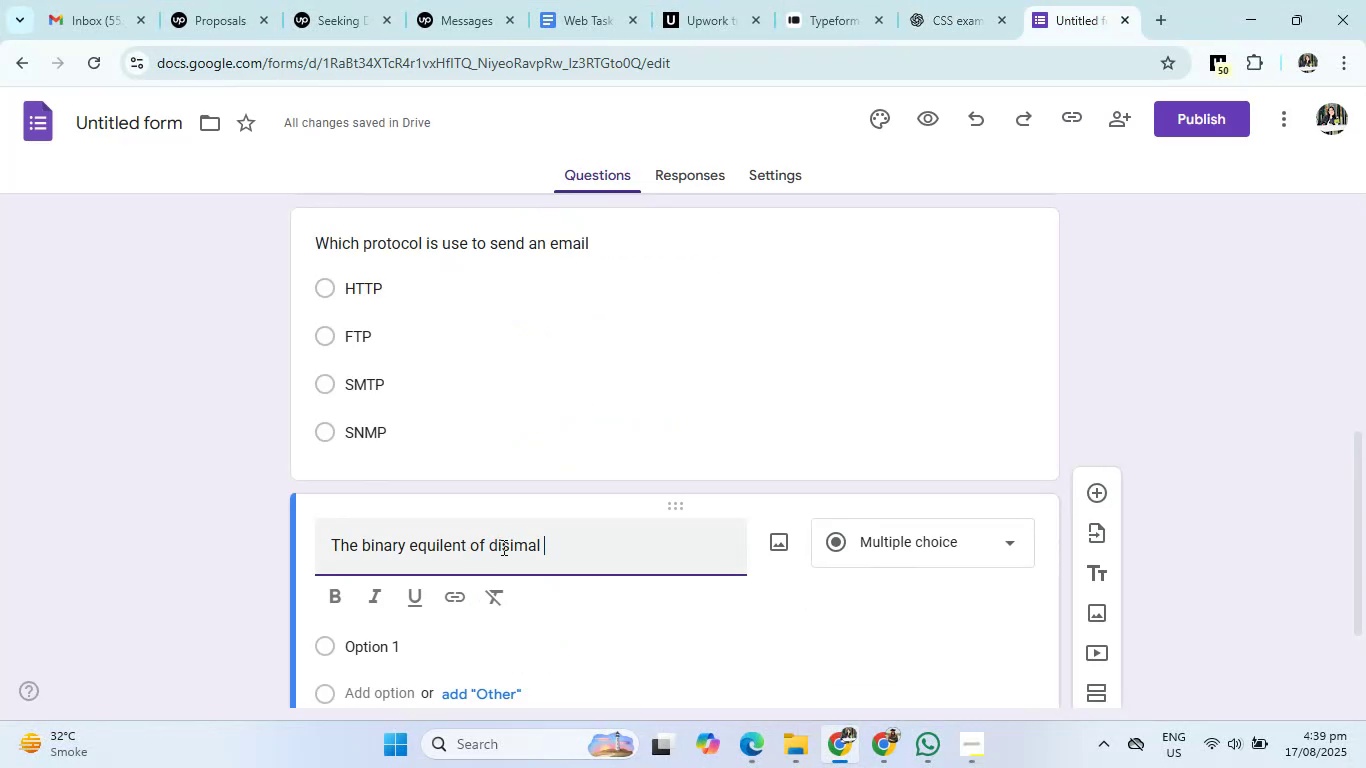 
left_click([504, 547])
 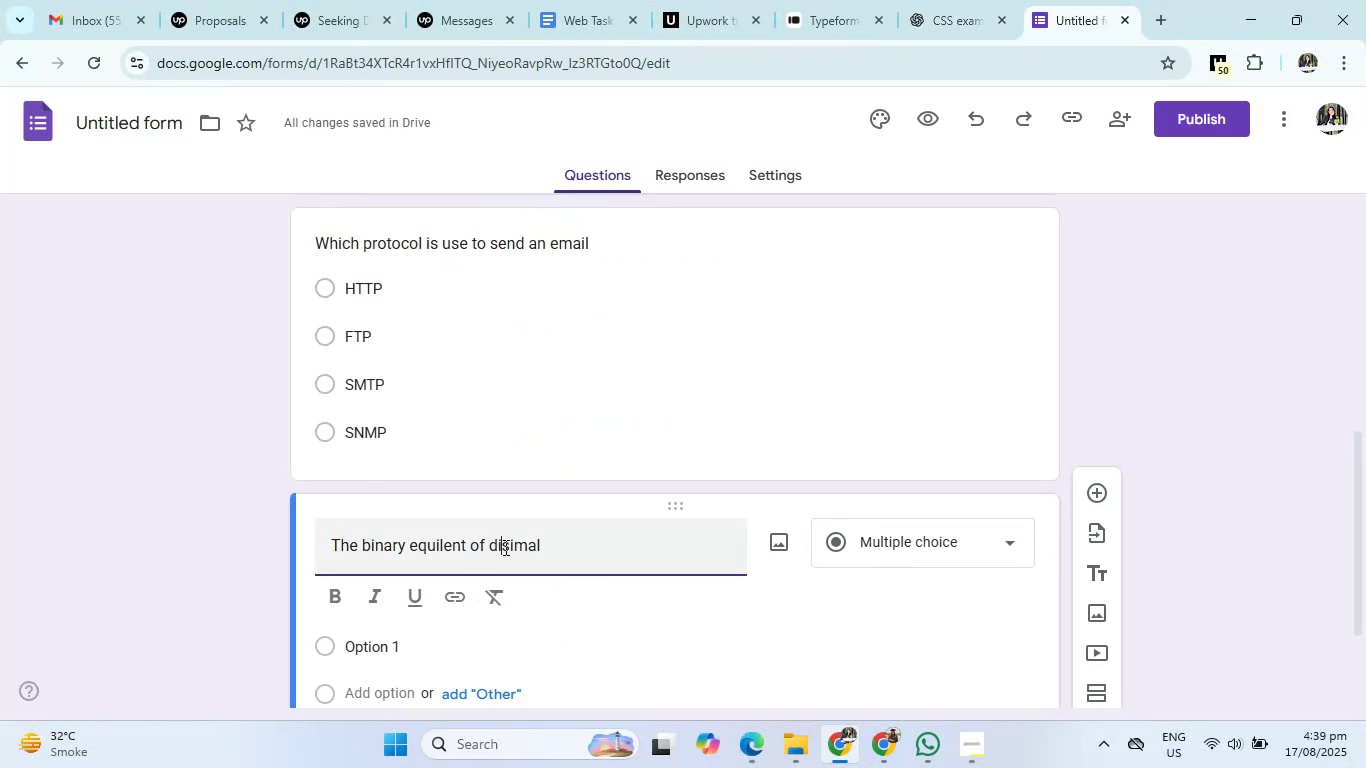 
key(Backspace)
 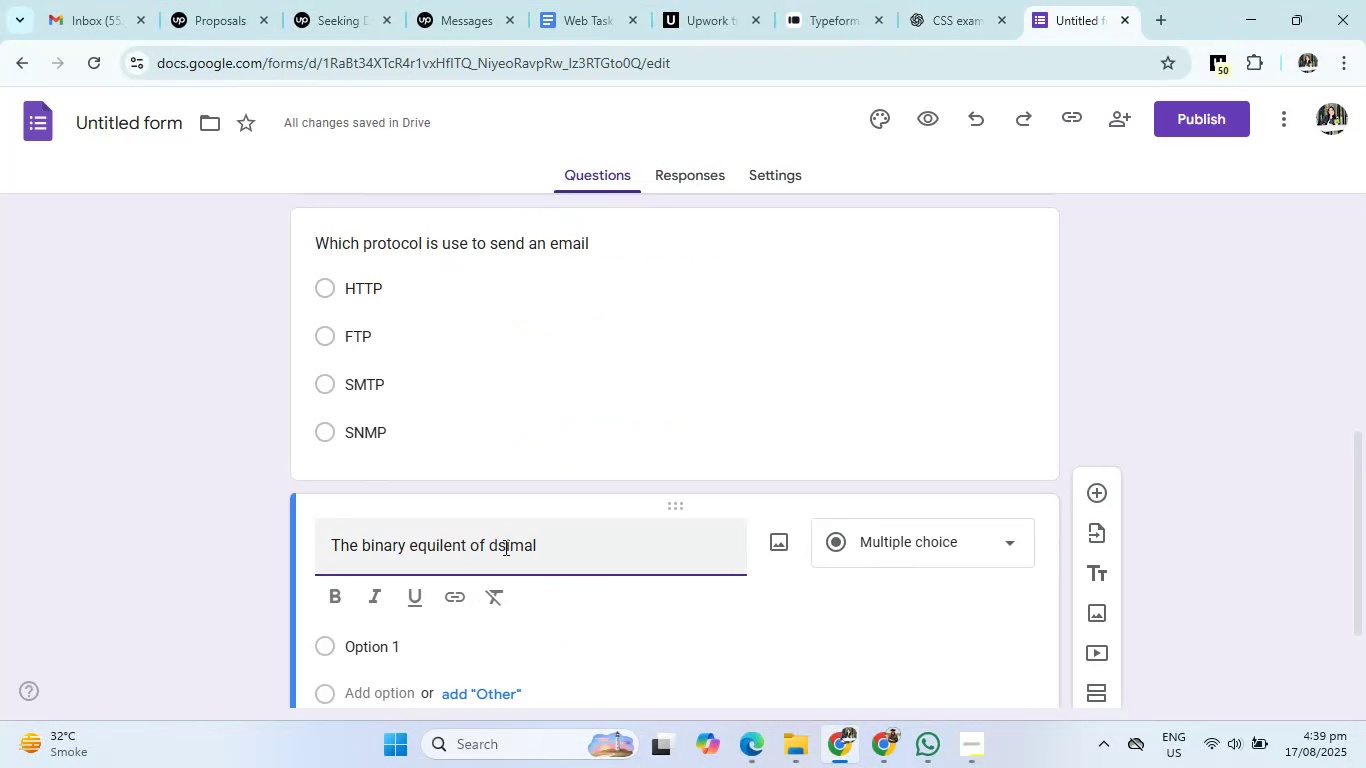 
key(E)
 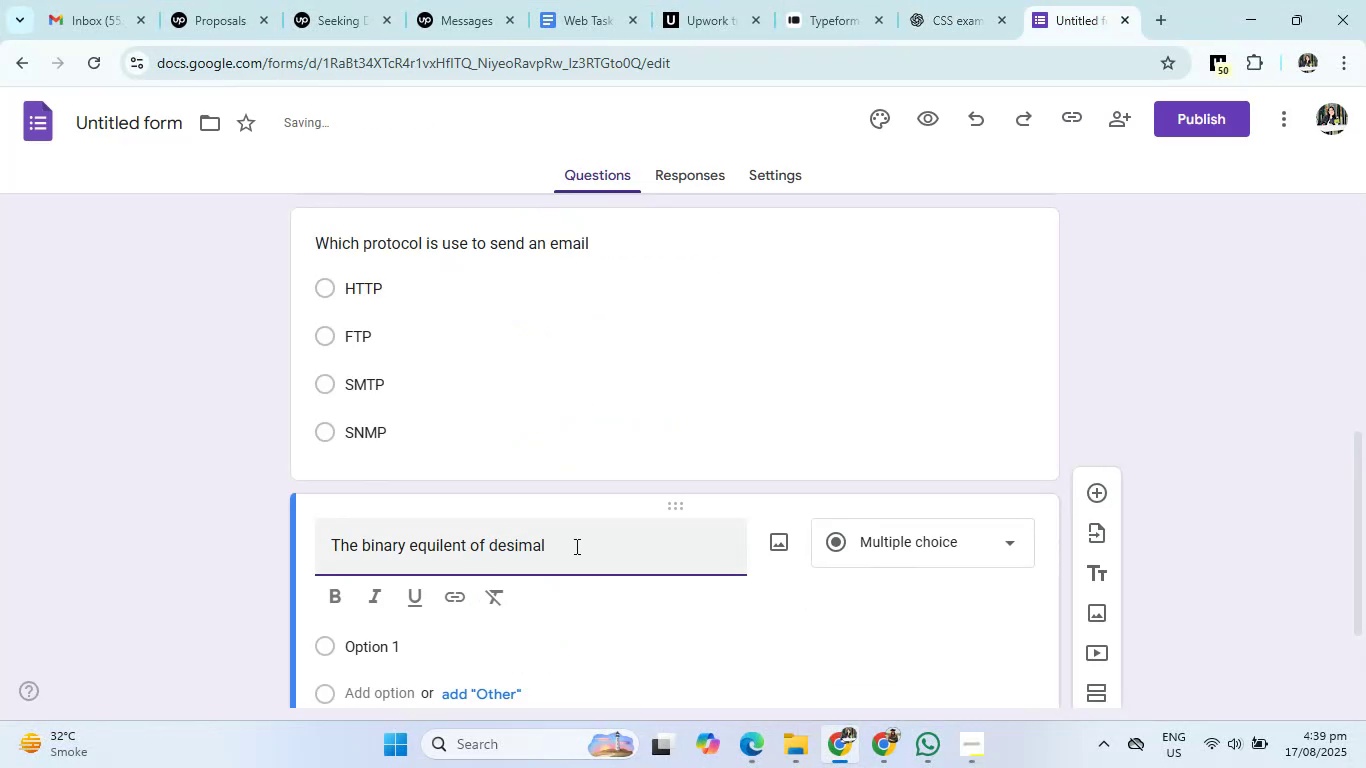 
left_click([578, 546])
 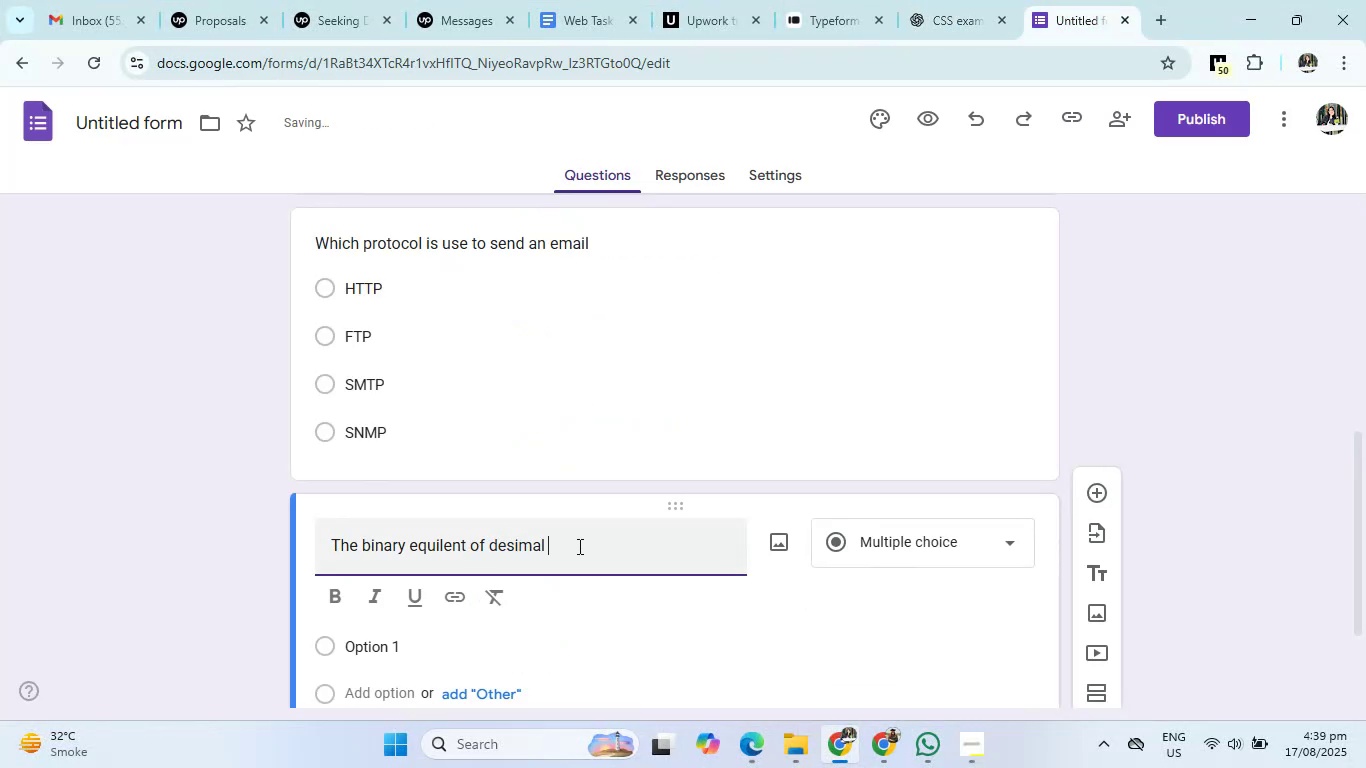 
type(number 10 is )
 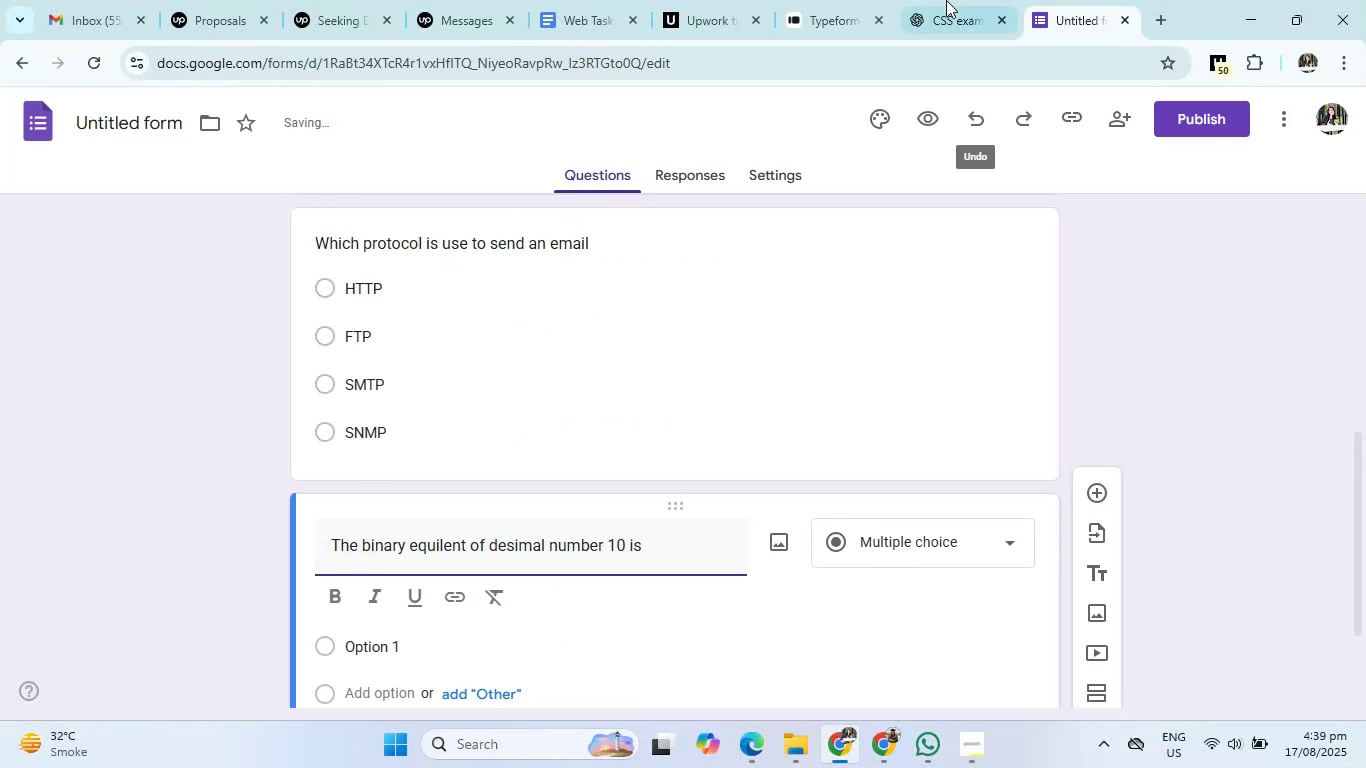 
left_click([943, 0])
 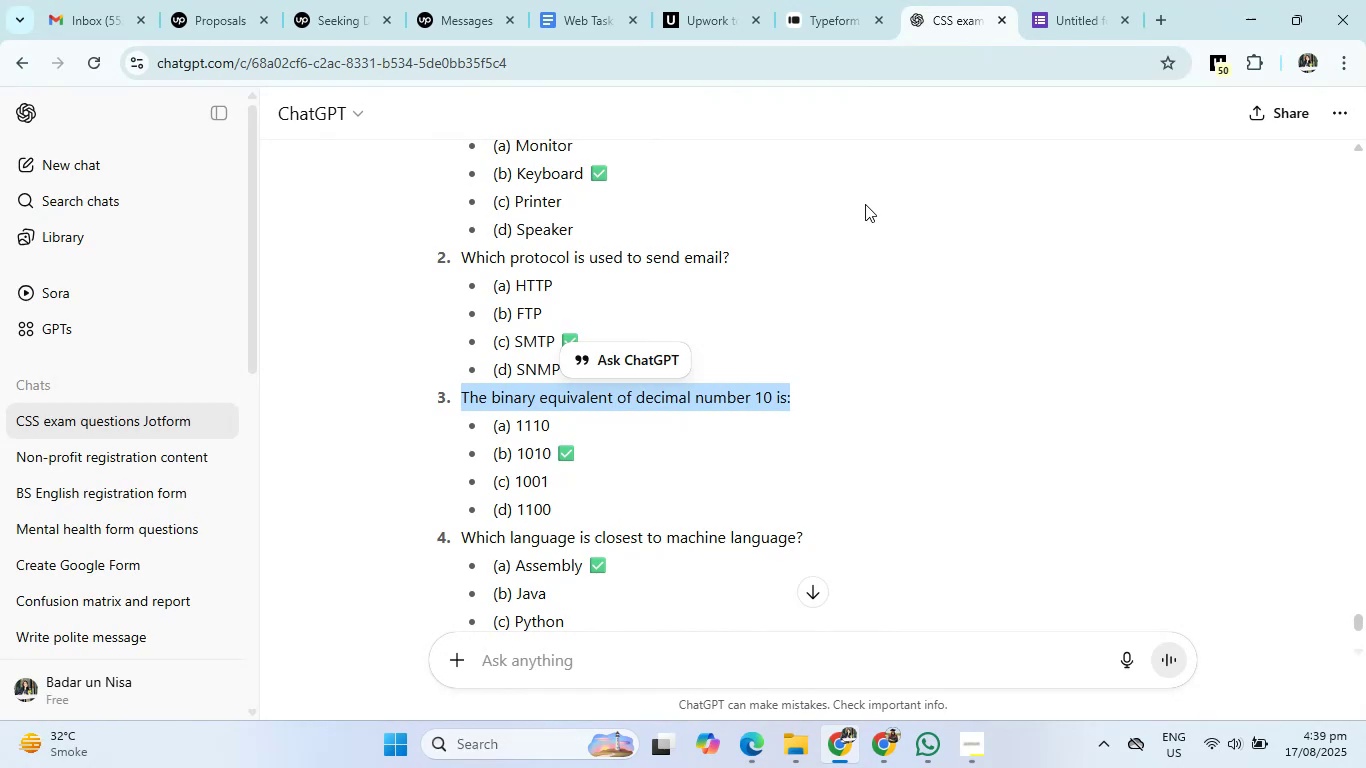 
left_click_drag(start_coordinate=[1046, 0], to_coordinate=[502, 524])
 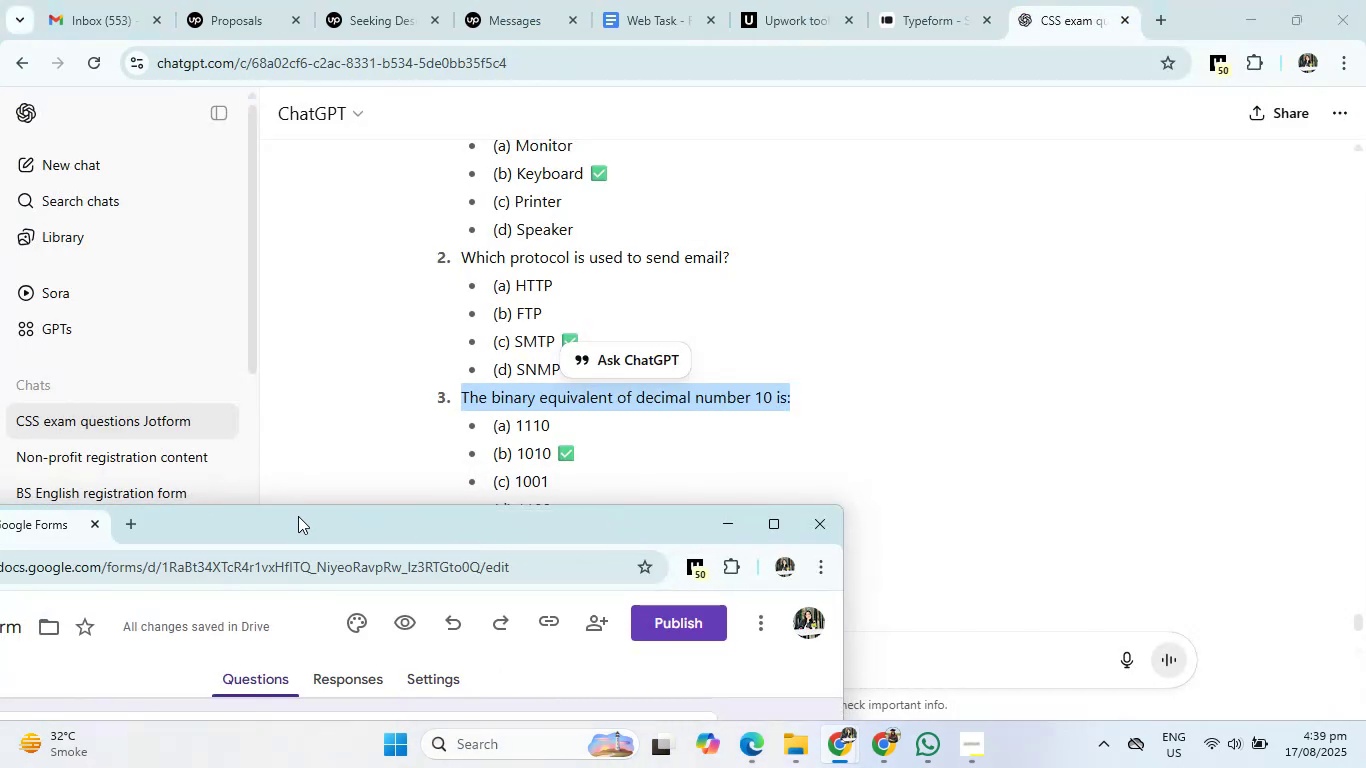 
left_click_drag(start_coordinate=[27, 535], to_coordinate=[1109, 31])
 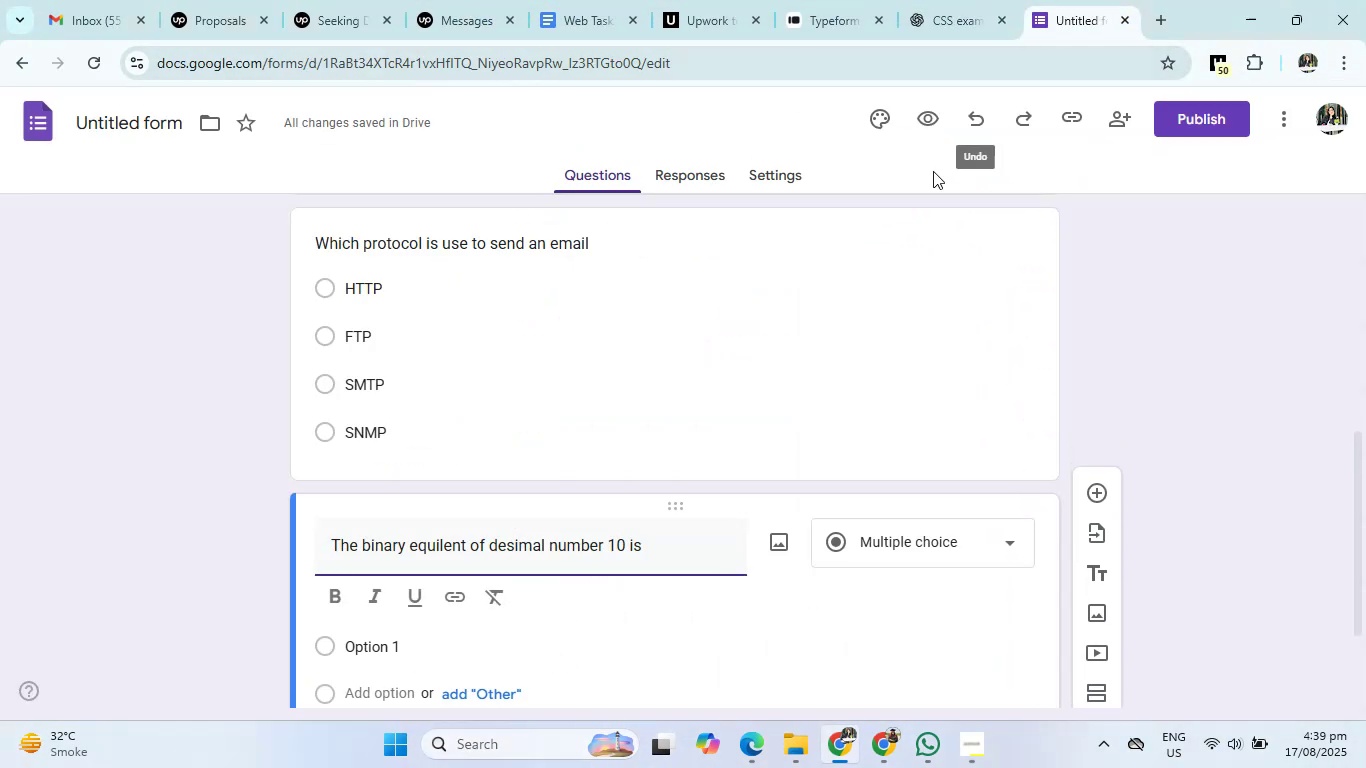 
scroll: coordinate [716, 396], scroll_direction: down, amount: 3.0
 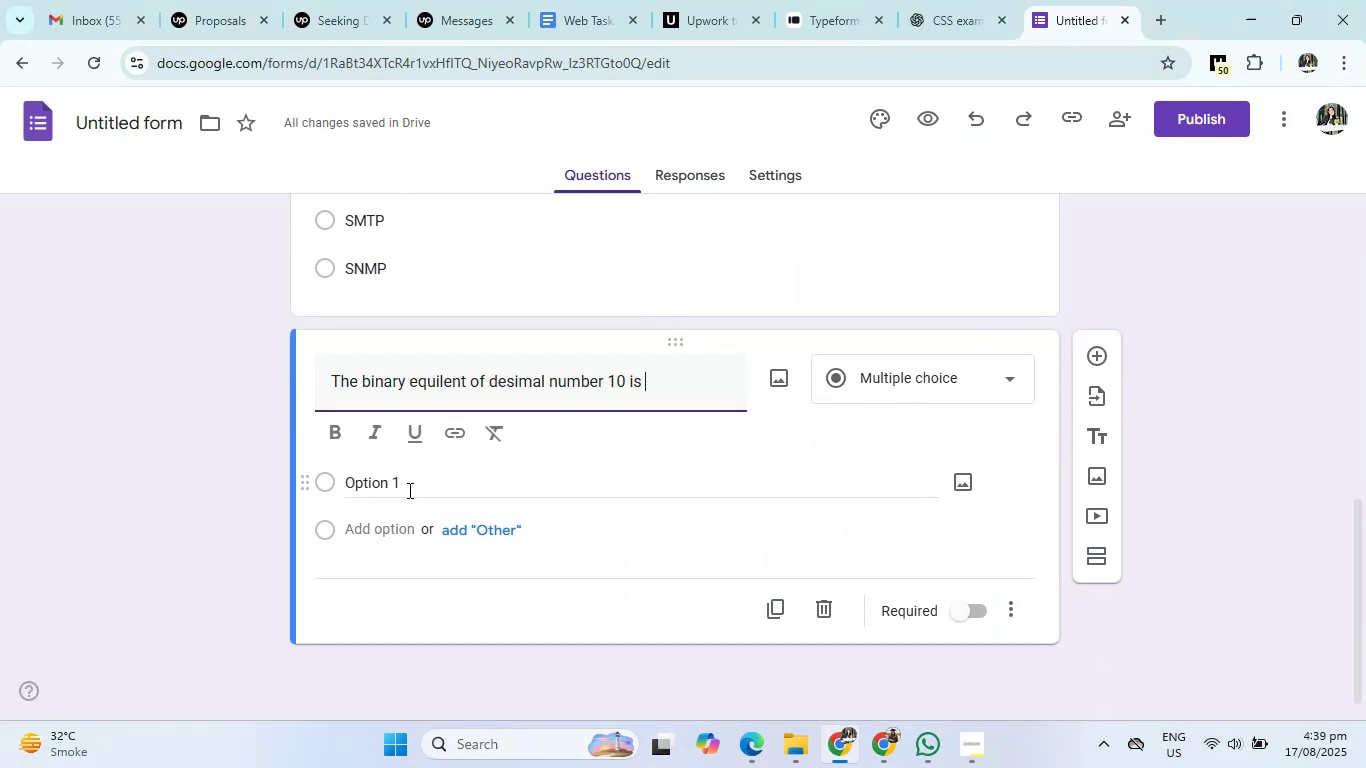 
left_click([380, 490])
 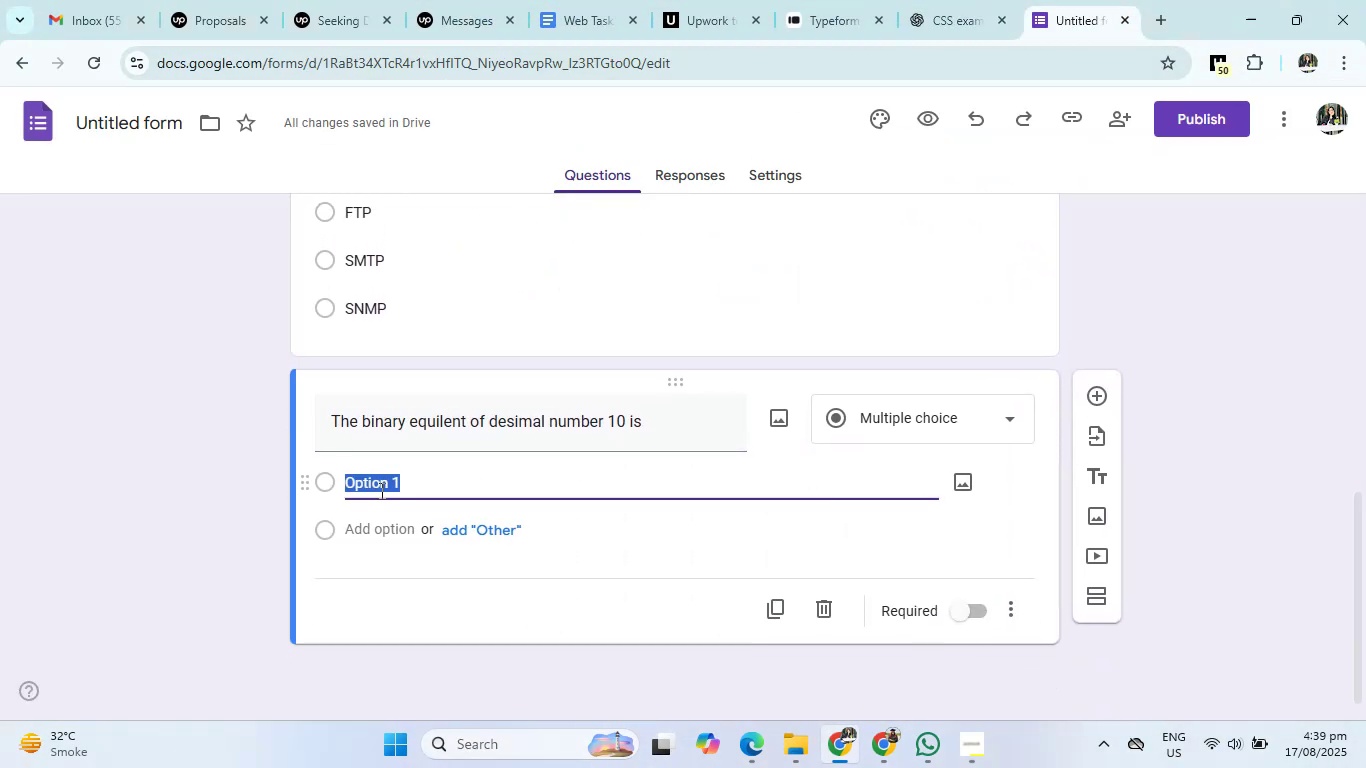 
key(Numpad1)
 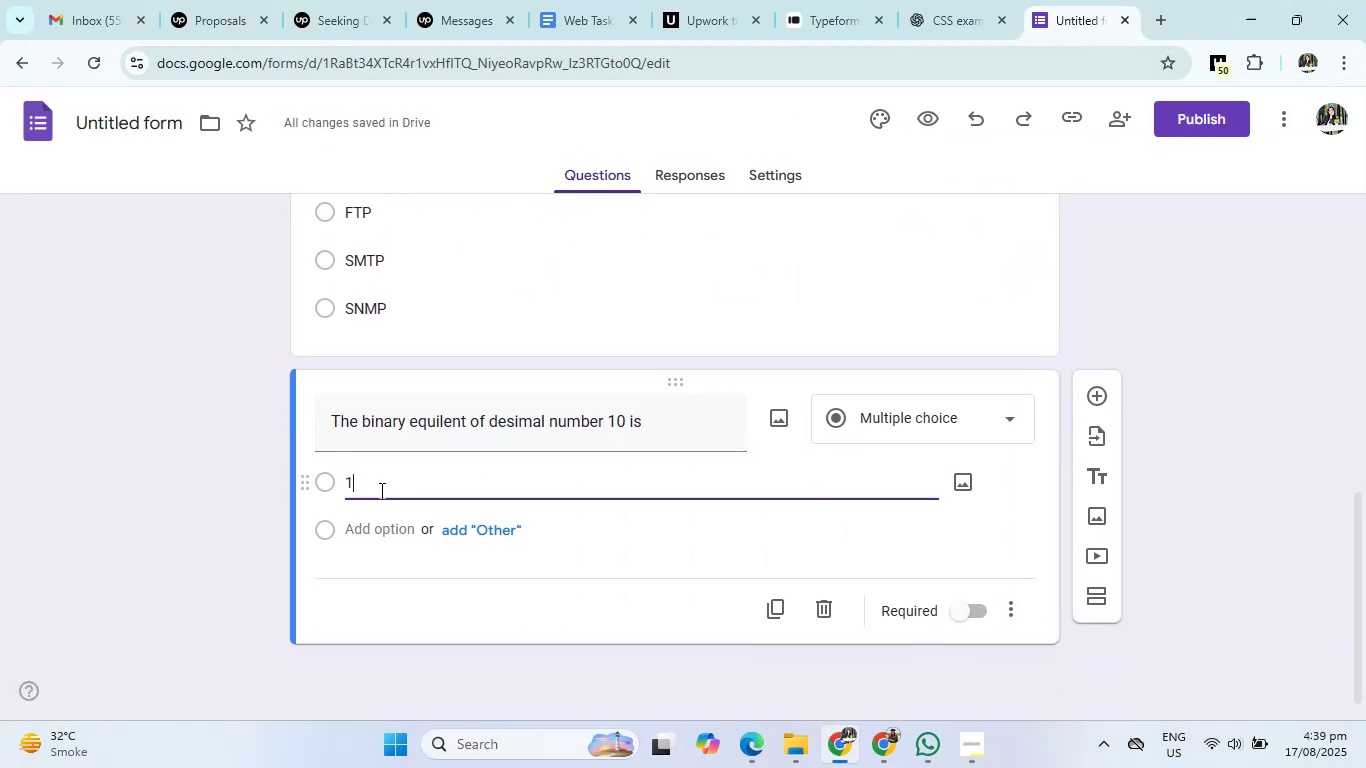 
key(Numpad1)
 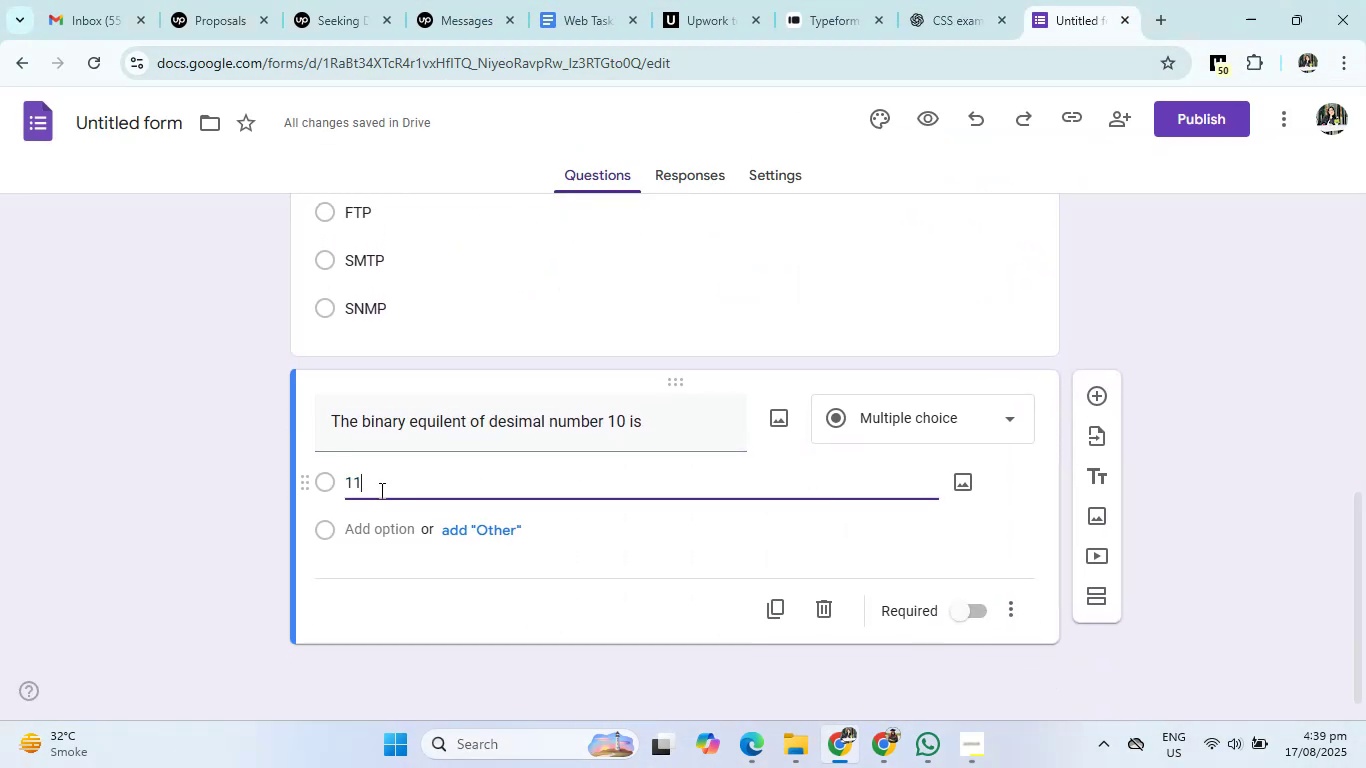 
key(Numpad1)
 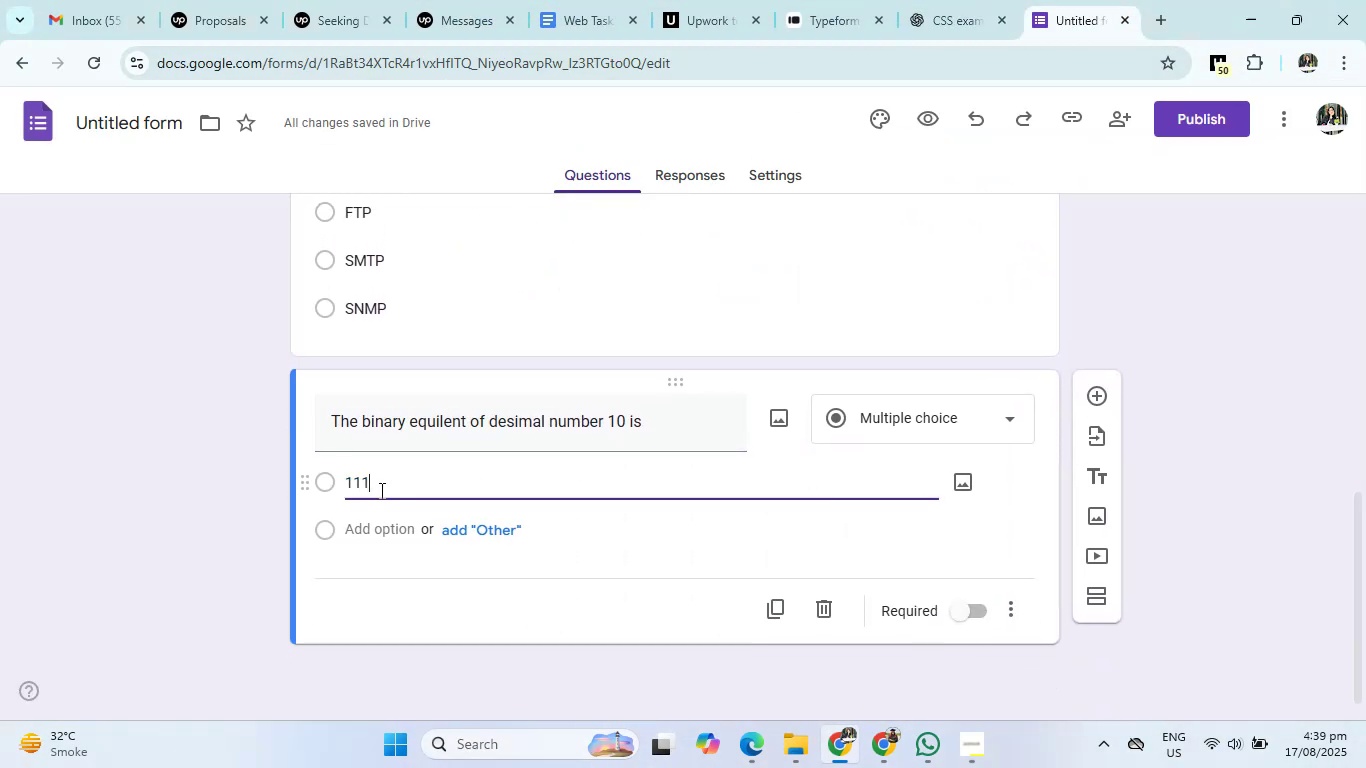 
key(Numpad0)
 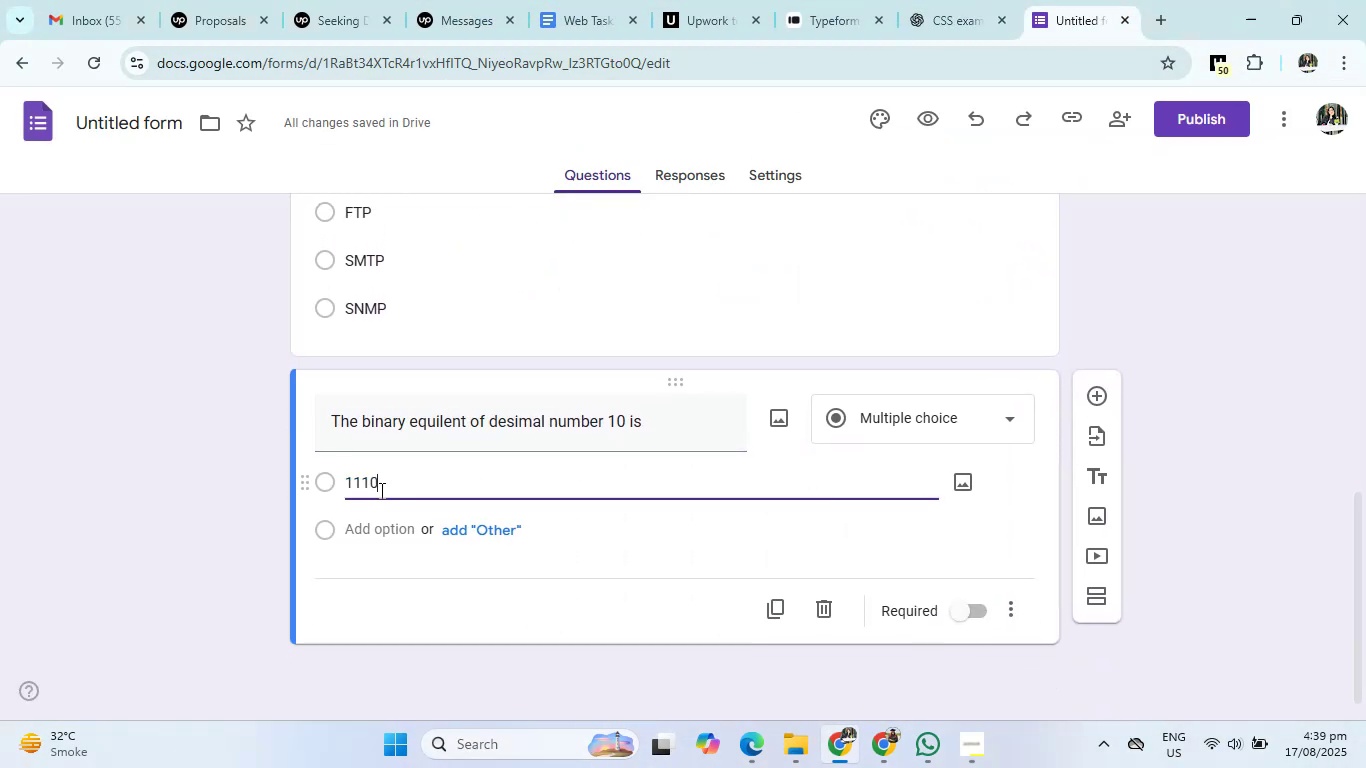 
key(Enter)
 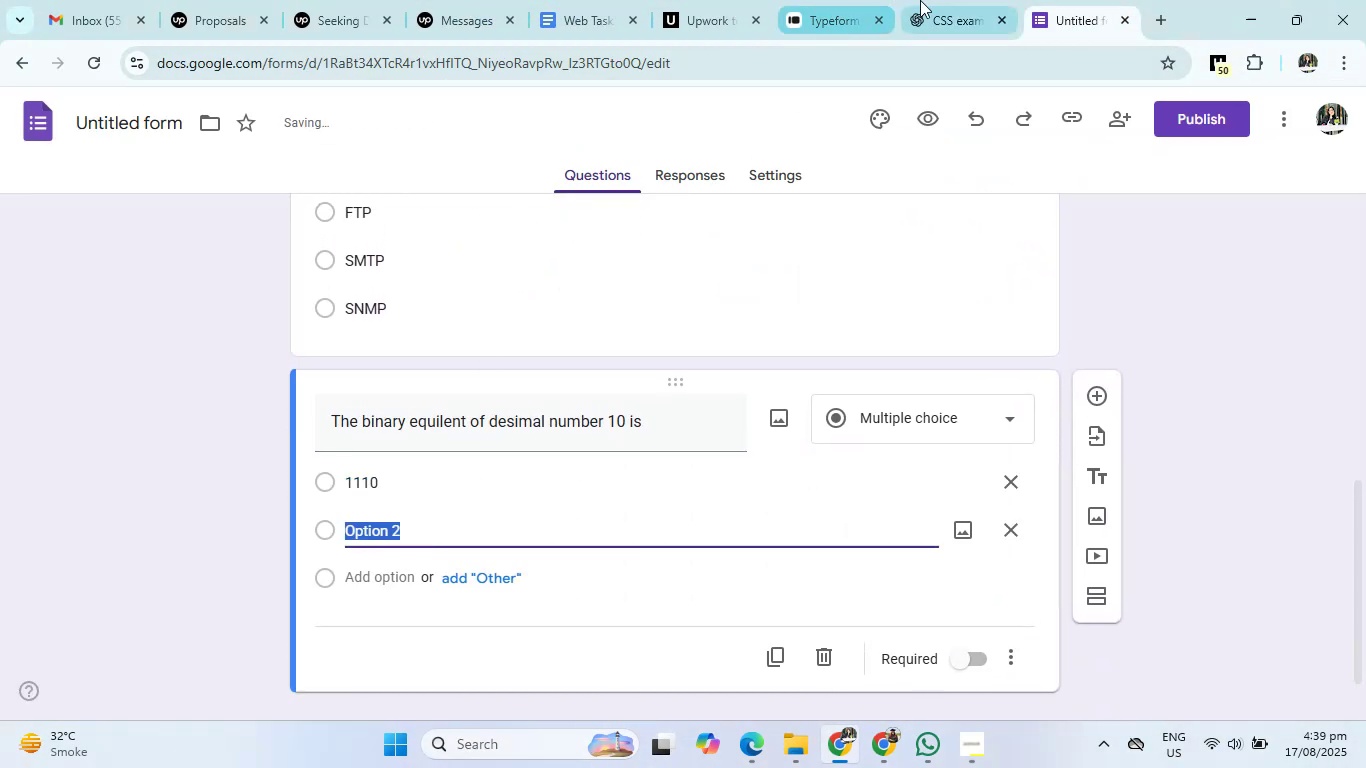 
left_click([925, 0])
 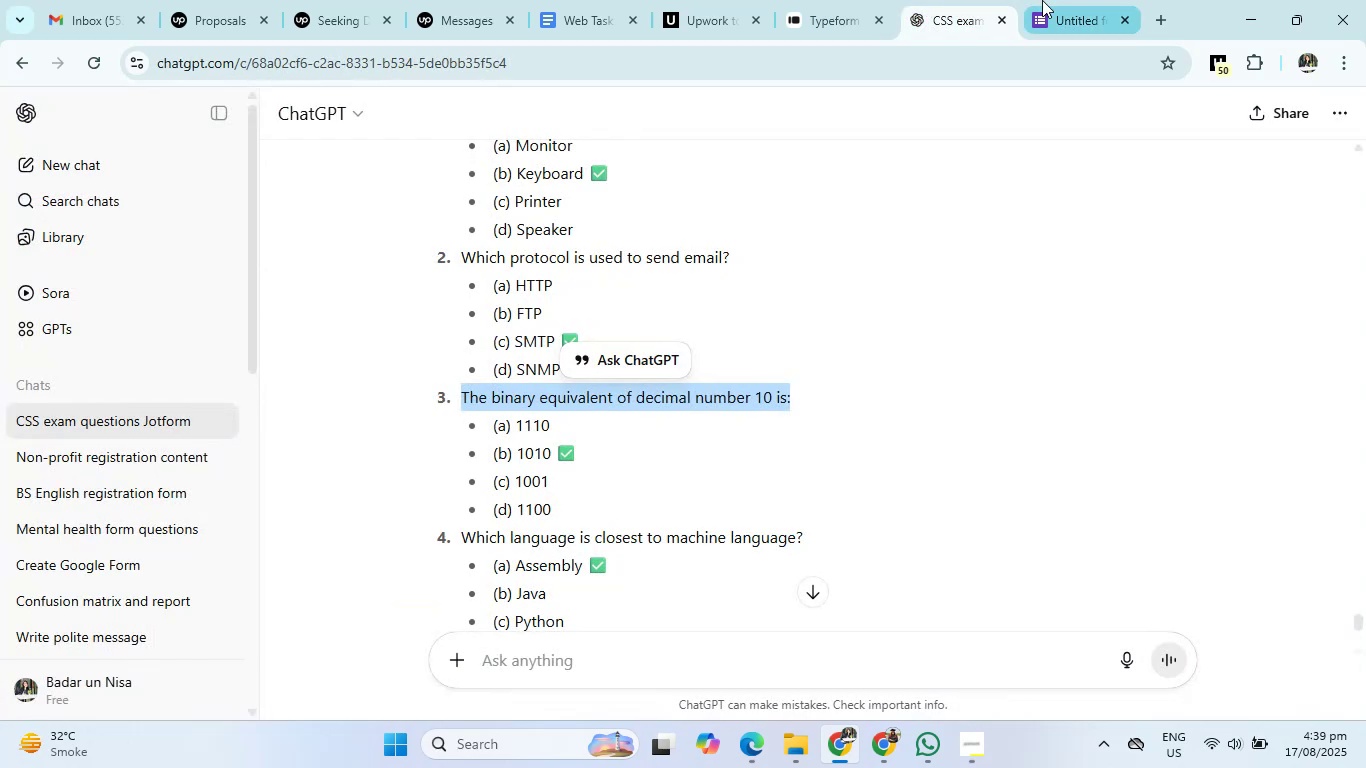 
left_click([1043, 0])
 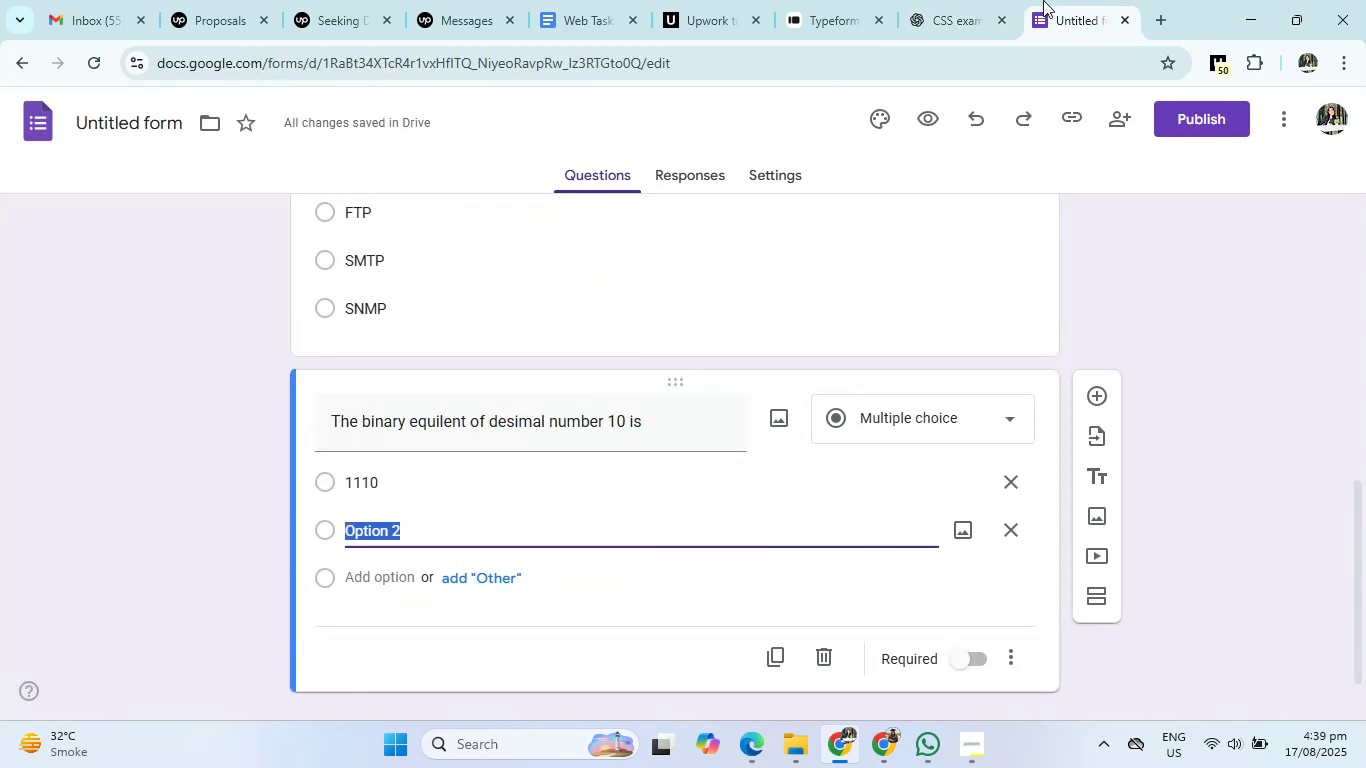 
key(Numpad1)
 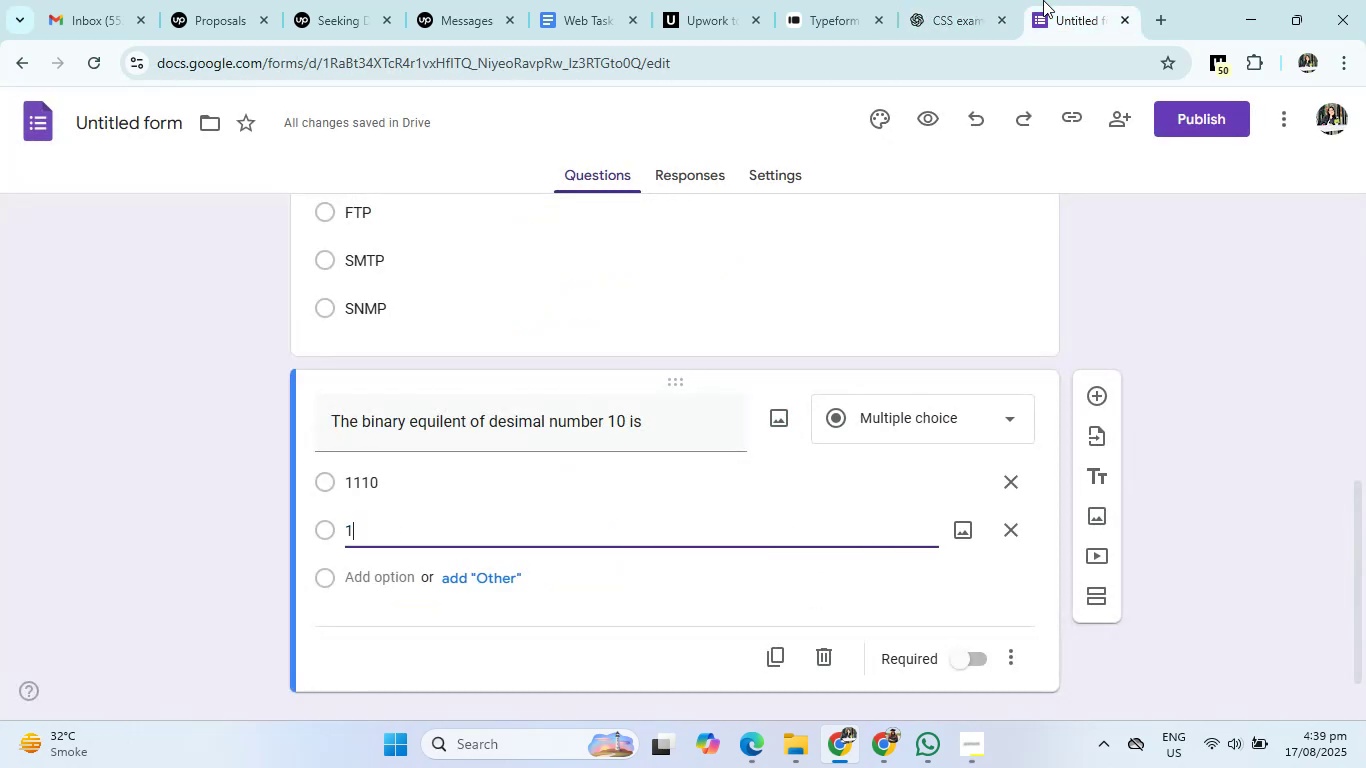 
key(Numpad0)
 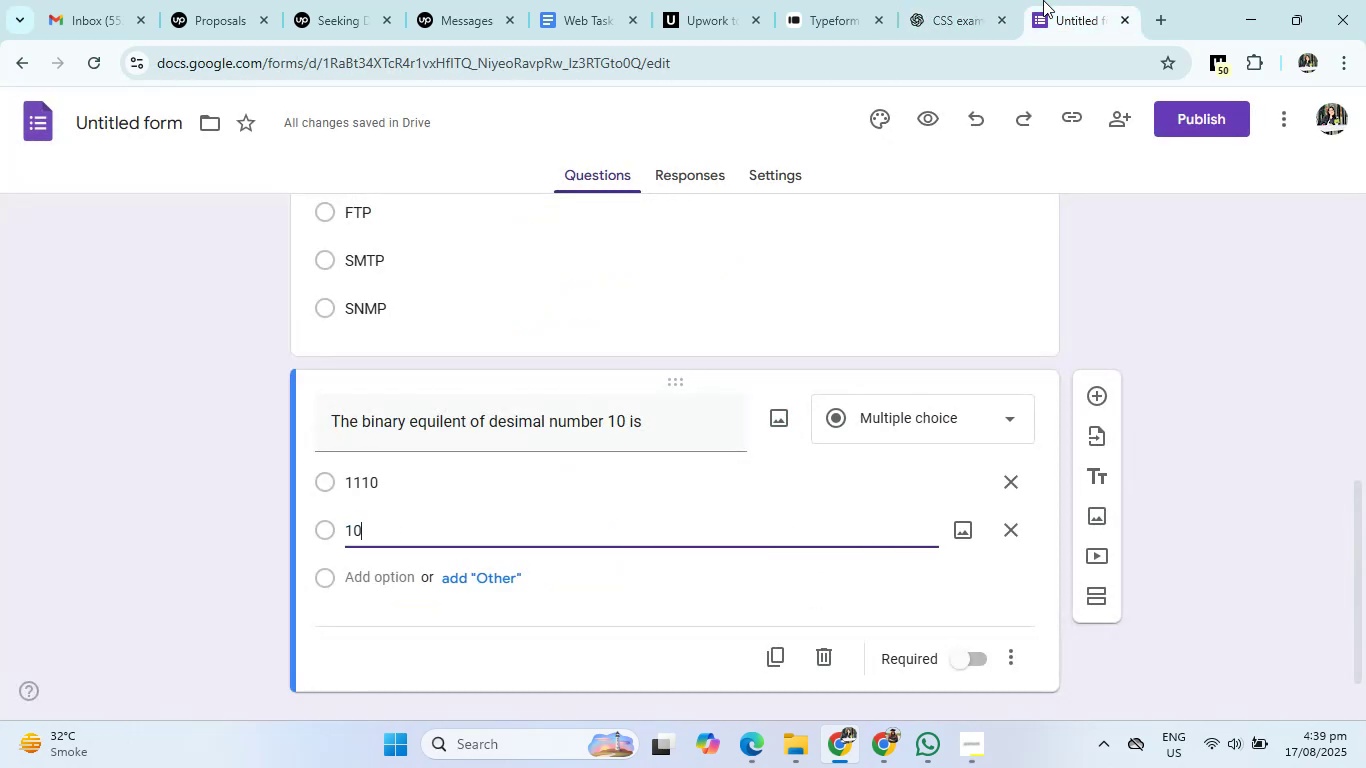 
key(Numpad1)
 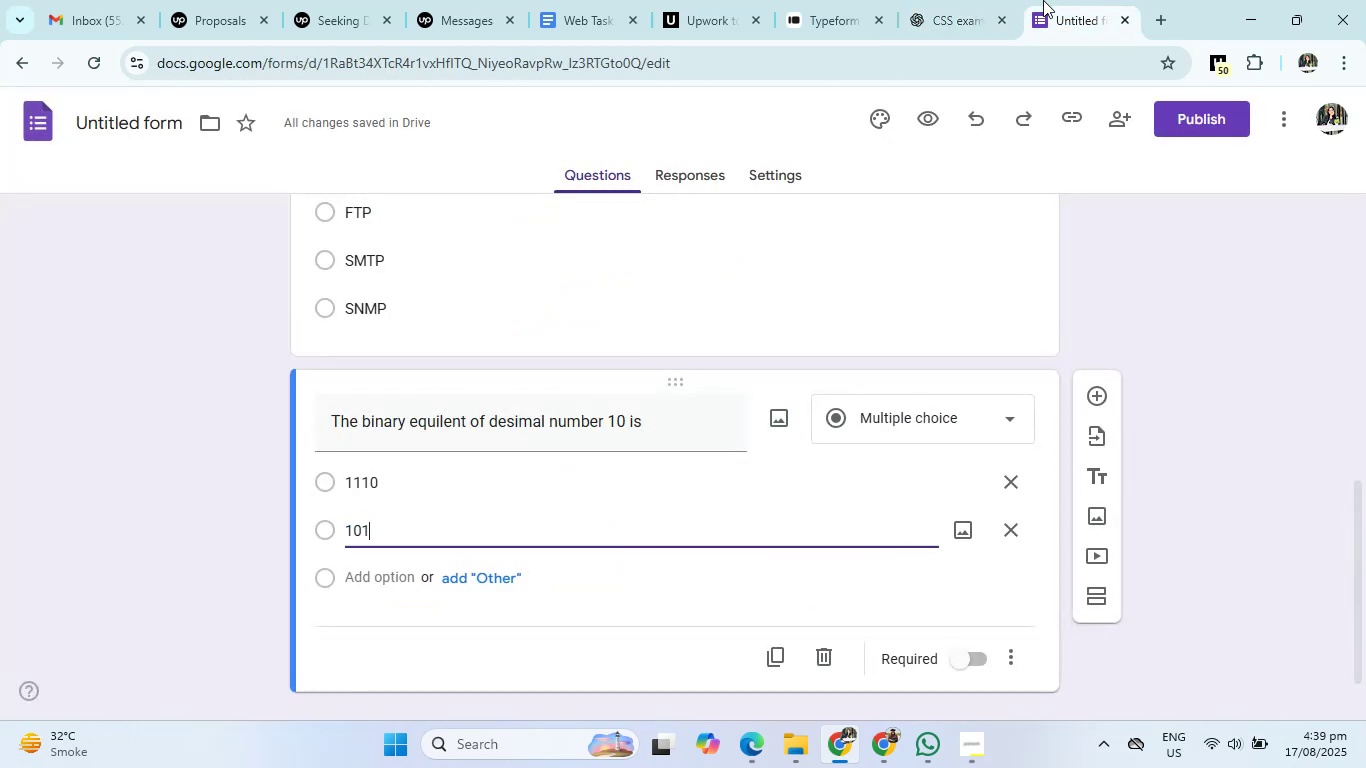 
key(Numpad0)
 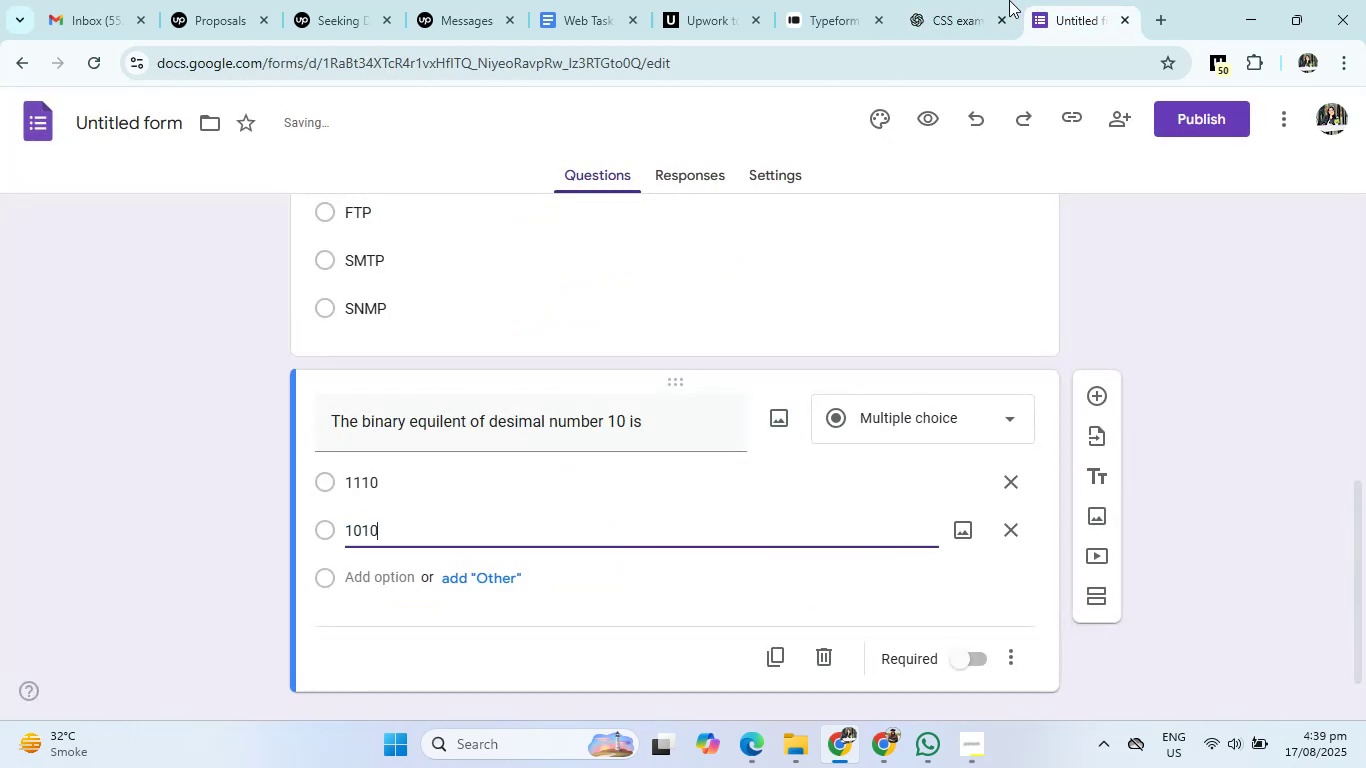 
left_click([933, 0])
 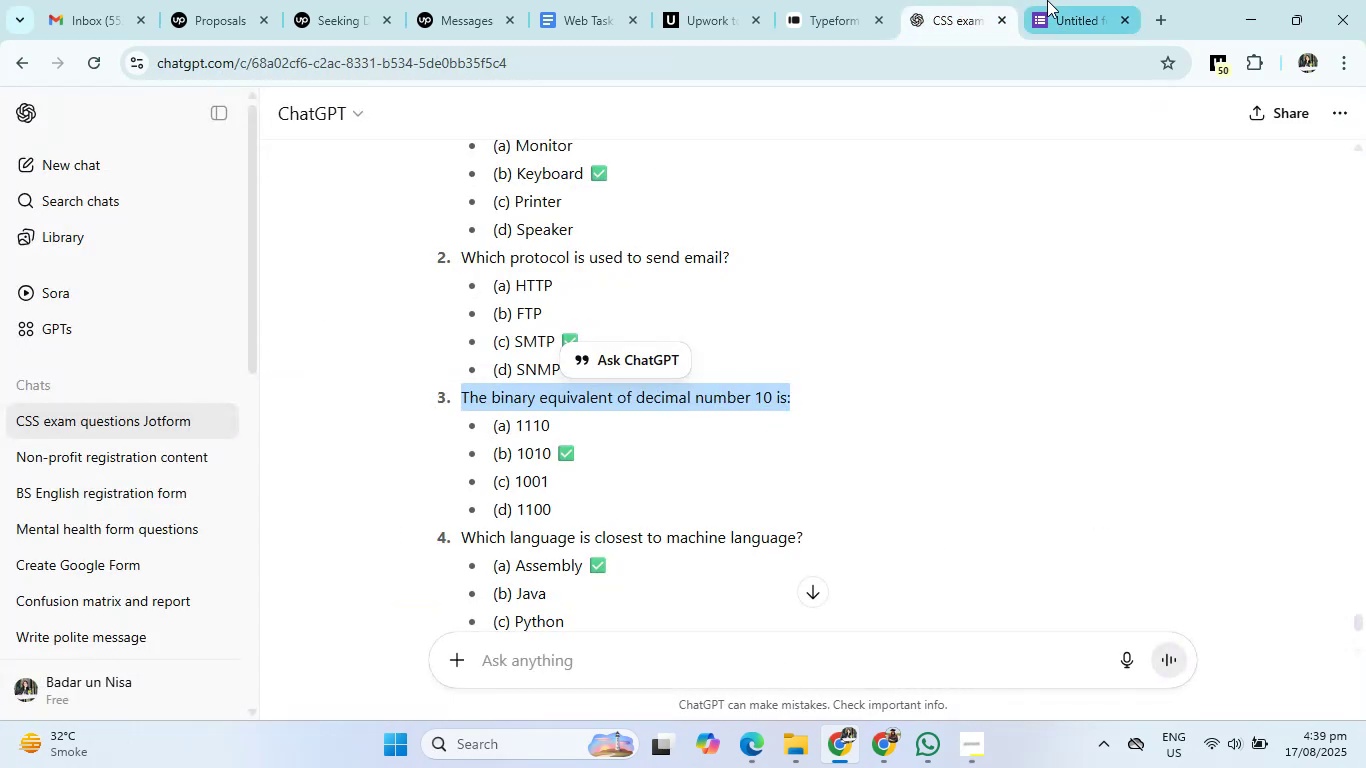 
left_click([1047, 0])
 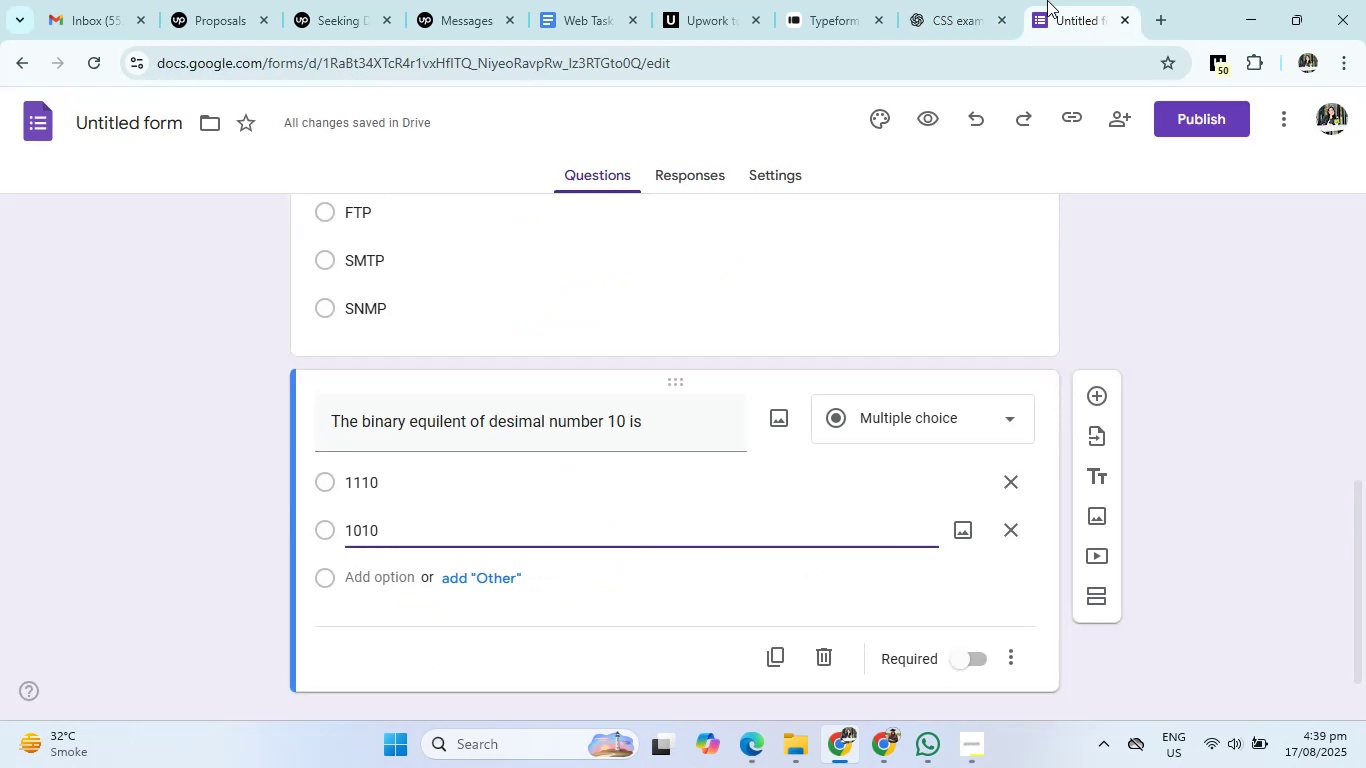 
key(Enter)
 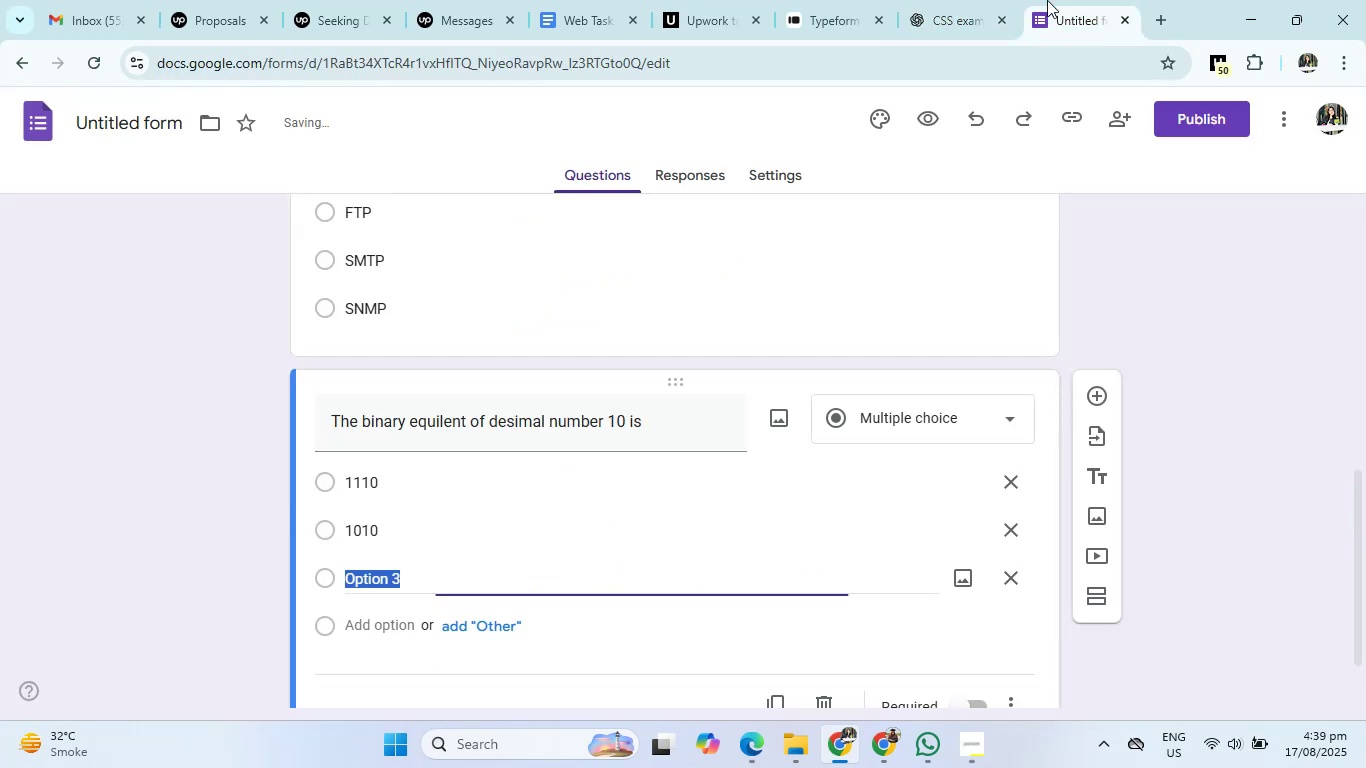 
key(Numpad1)
 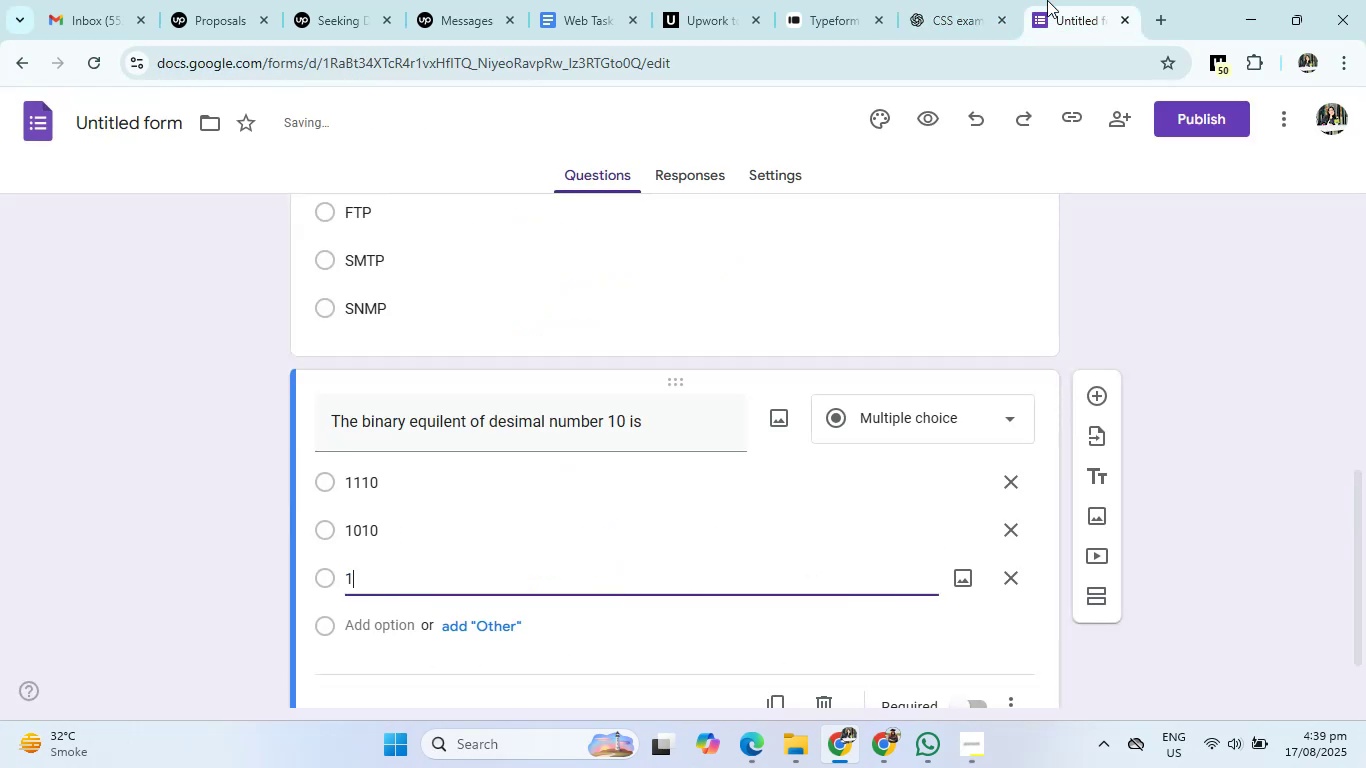 
key(Numpad0)
 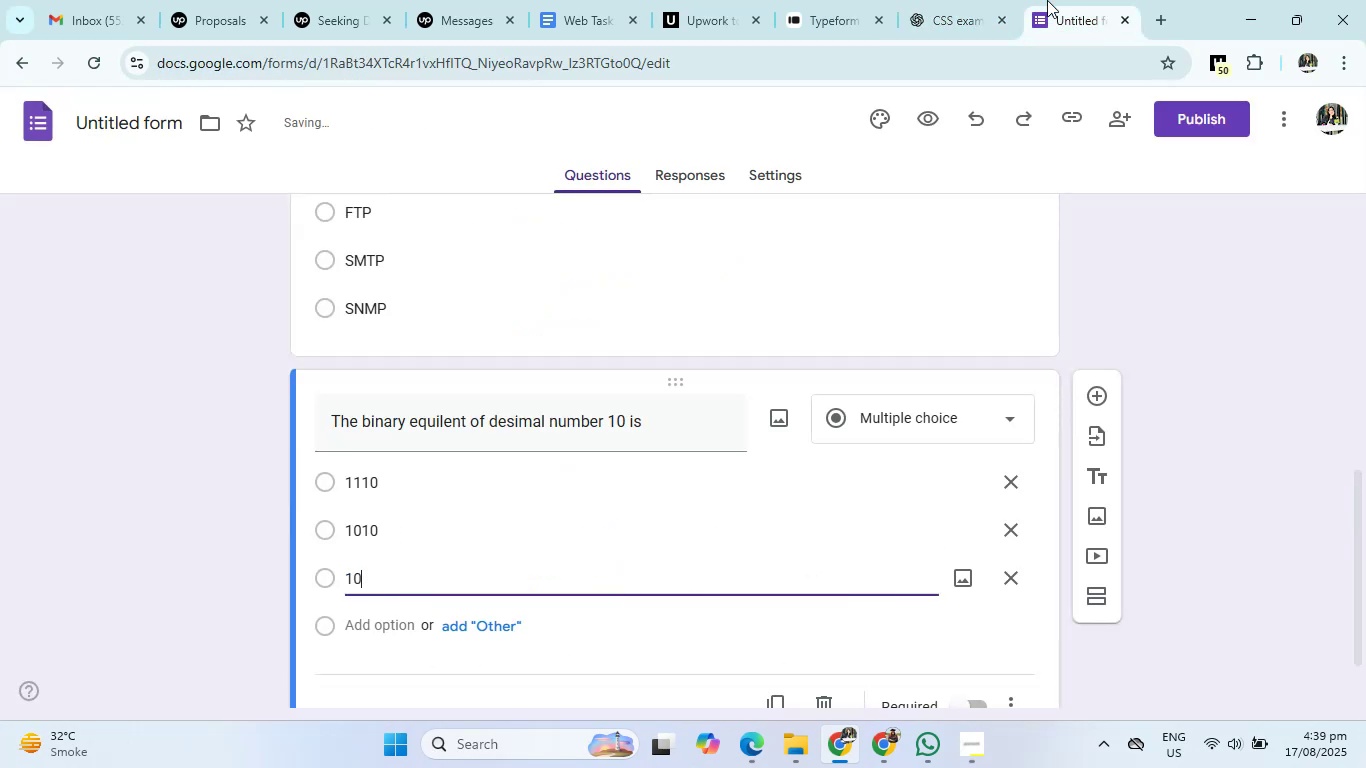 
key(Numpad0)
 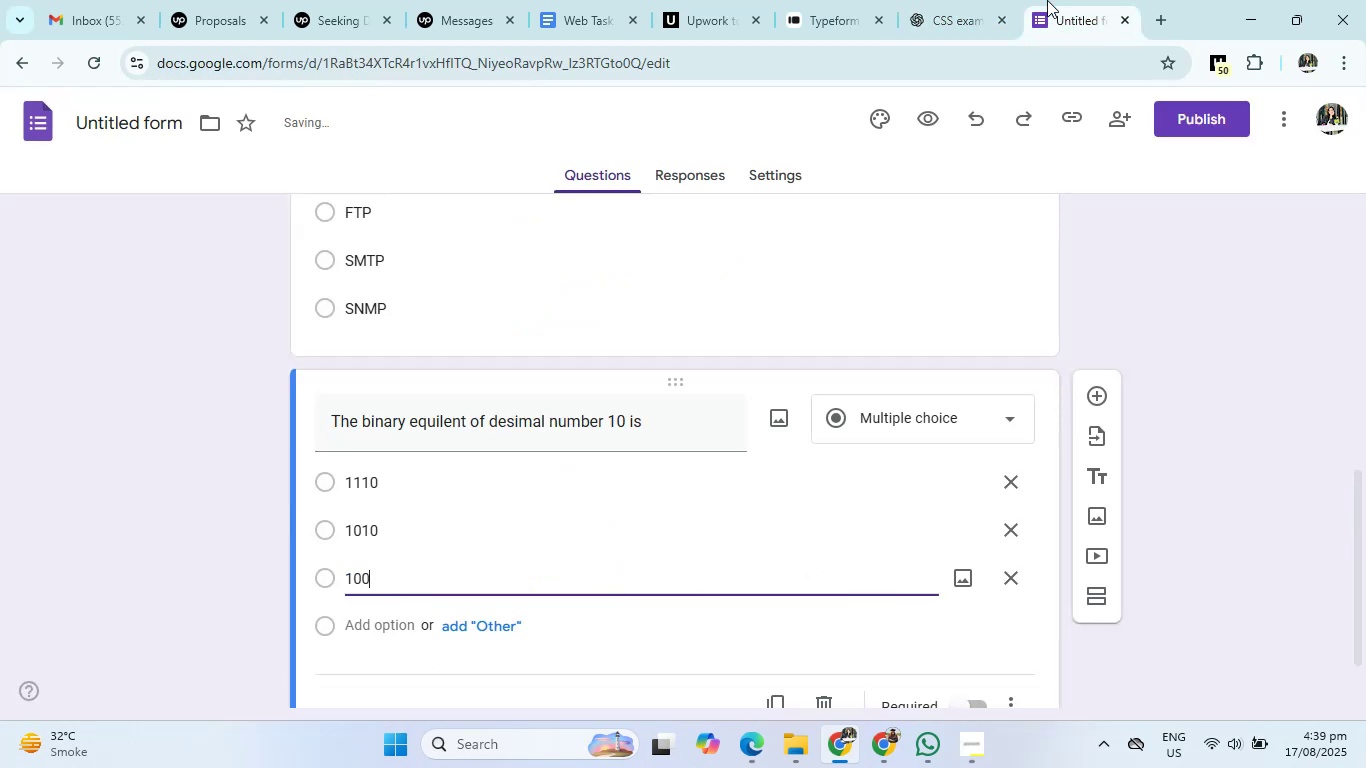 
key(Numpad1)
 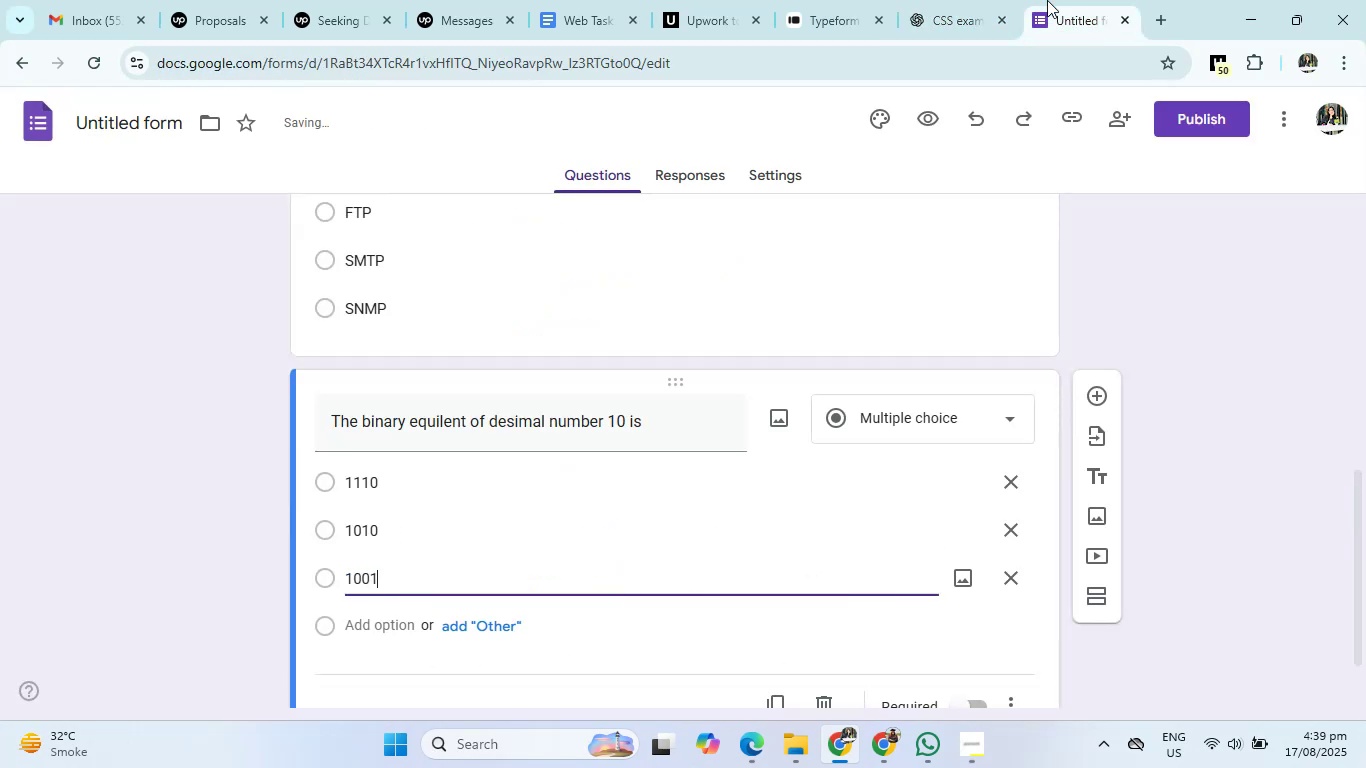 
key(Enter)
 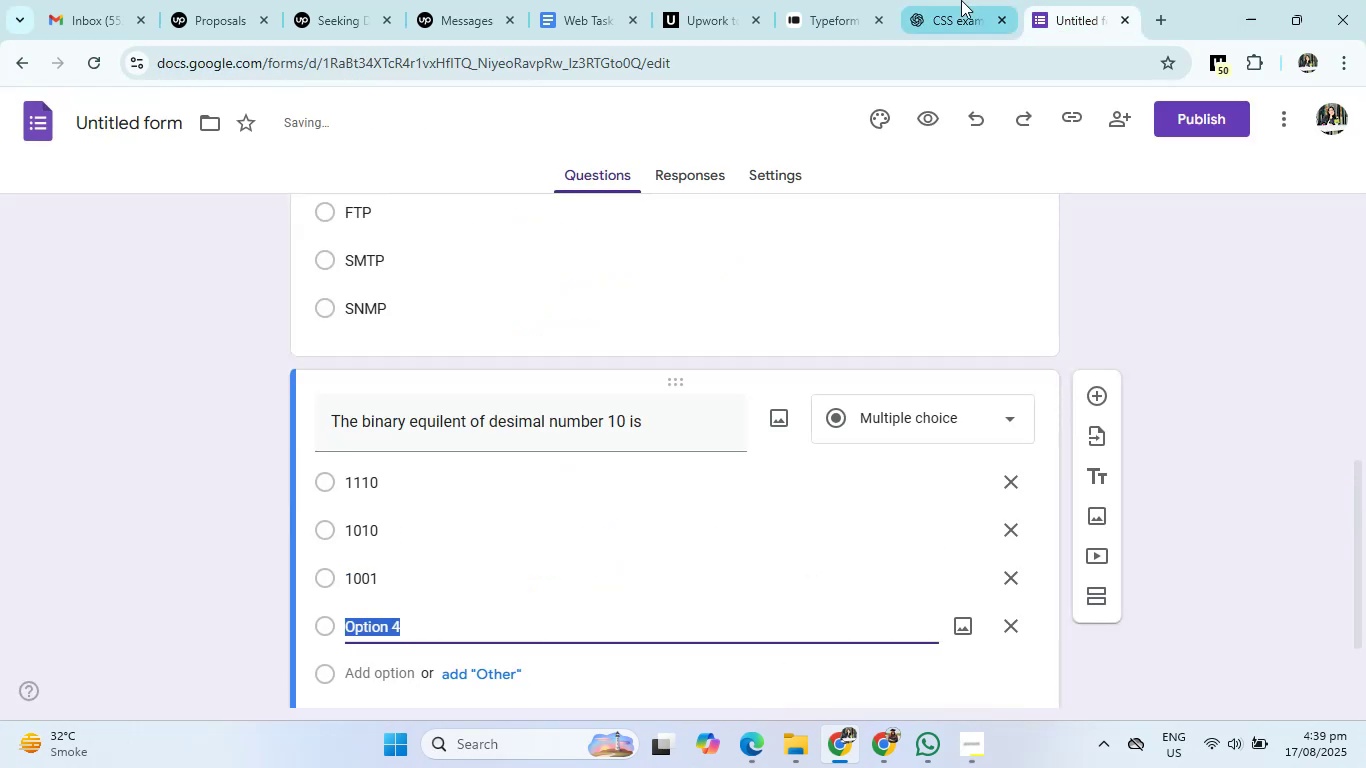 
left_click([935, 0])
 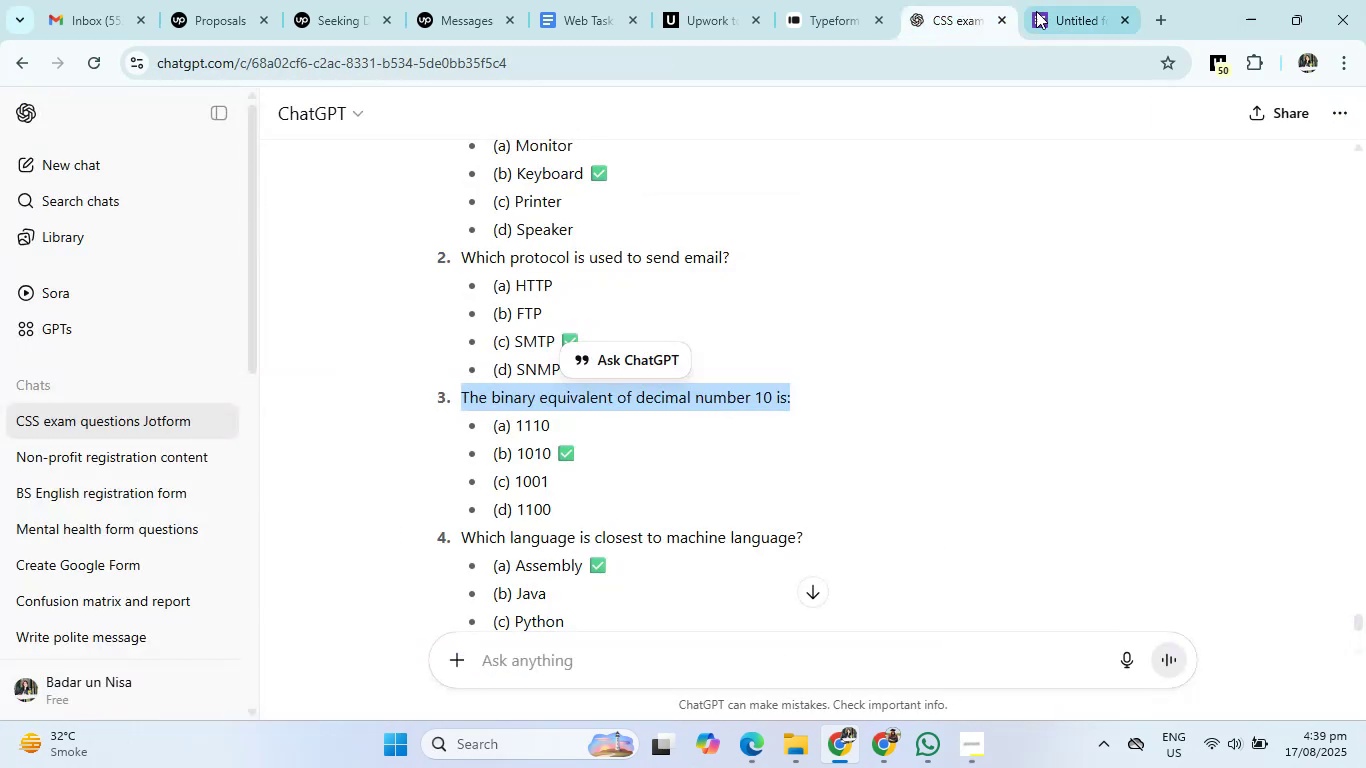 
left_click([1037, 11])
 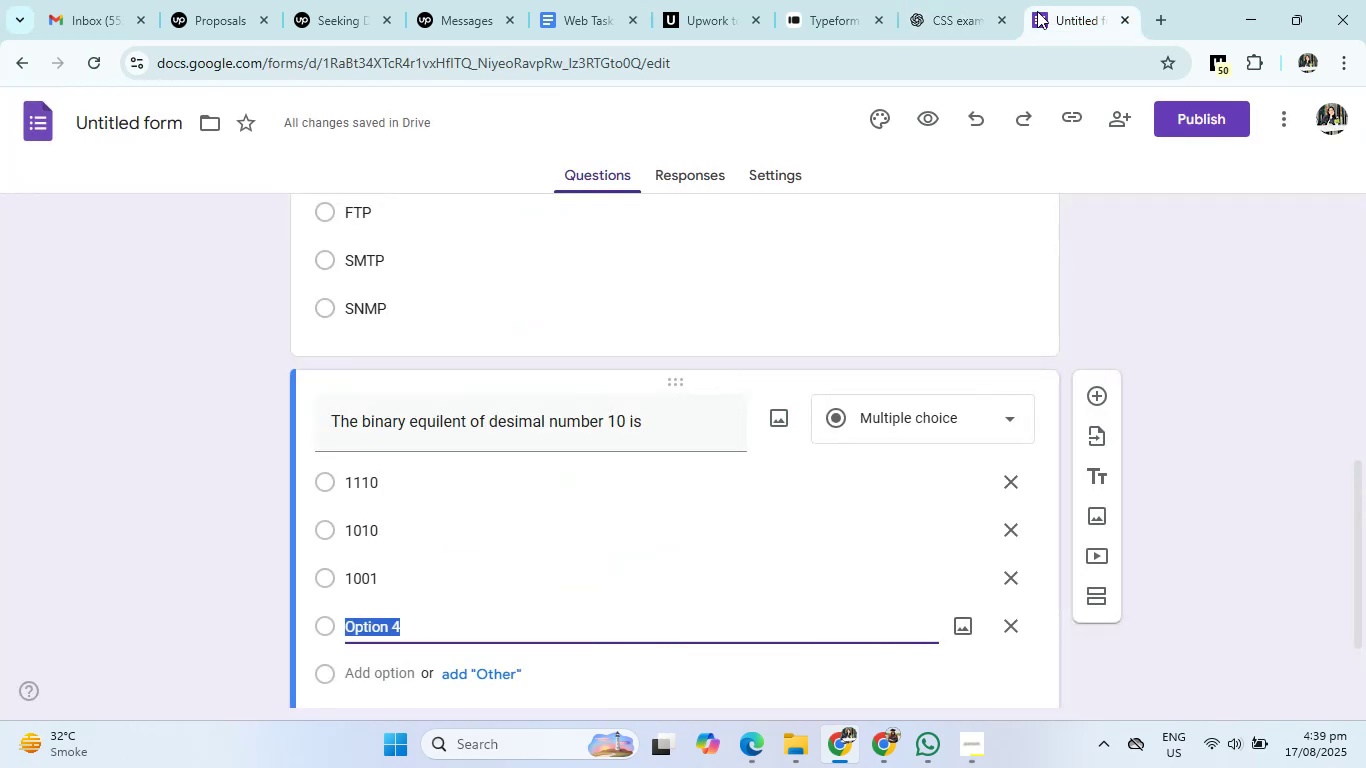 
key(Numpad1)
 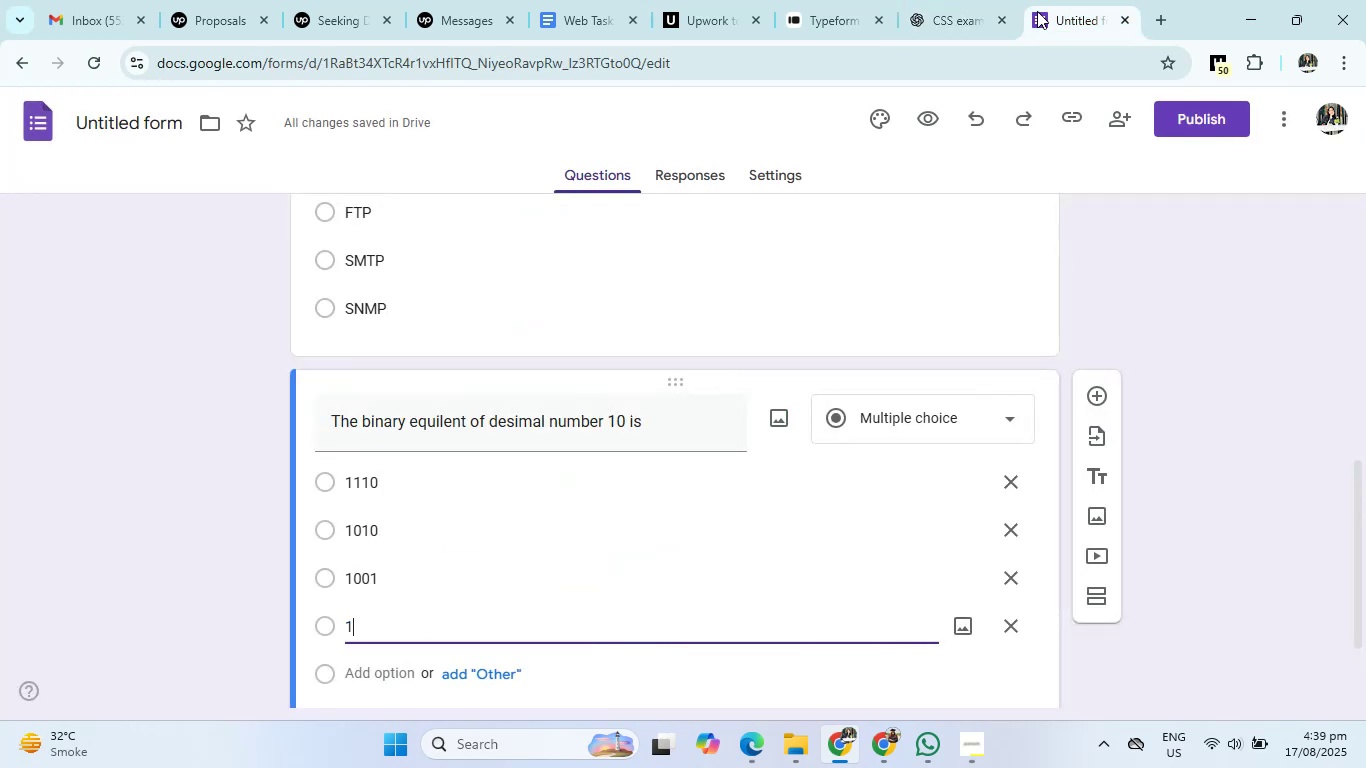 
key(Numpad1)
 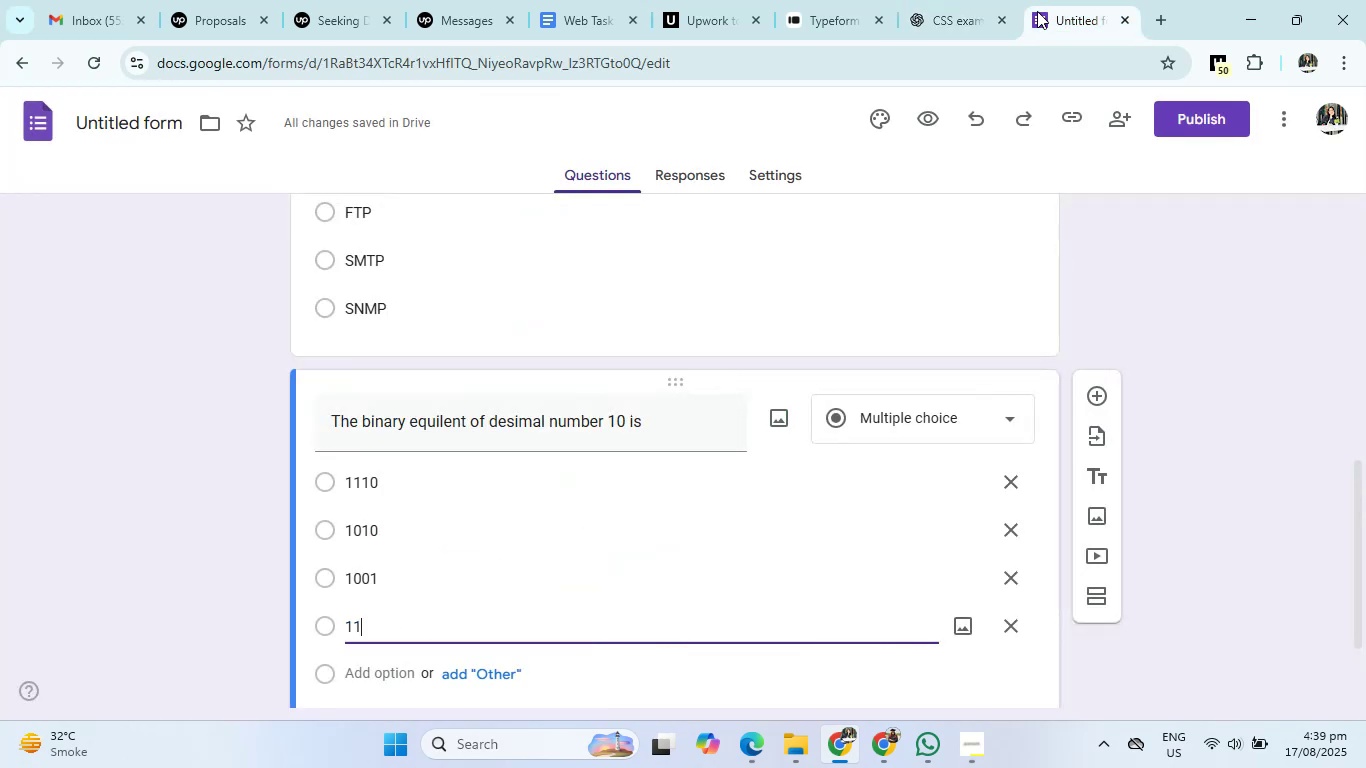 
key(Numpad0)
 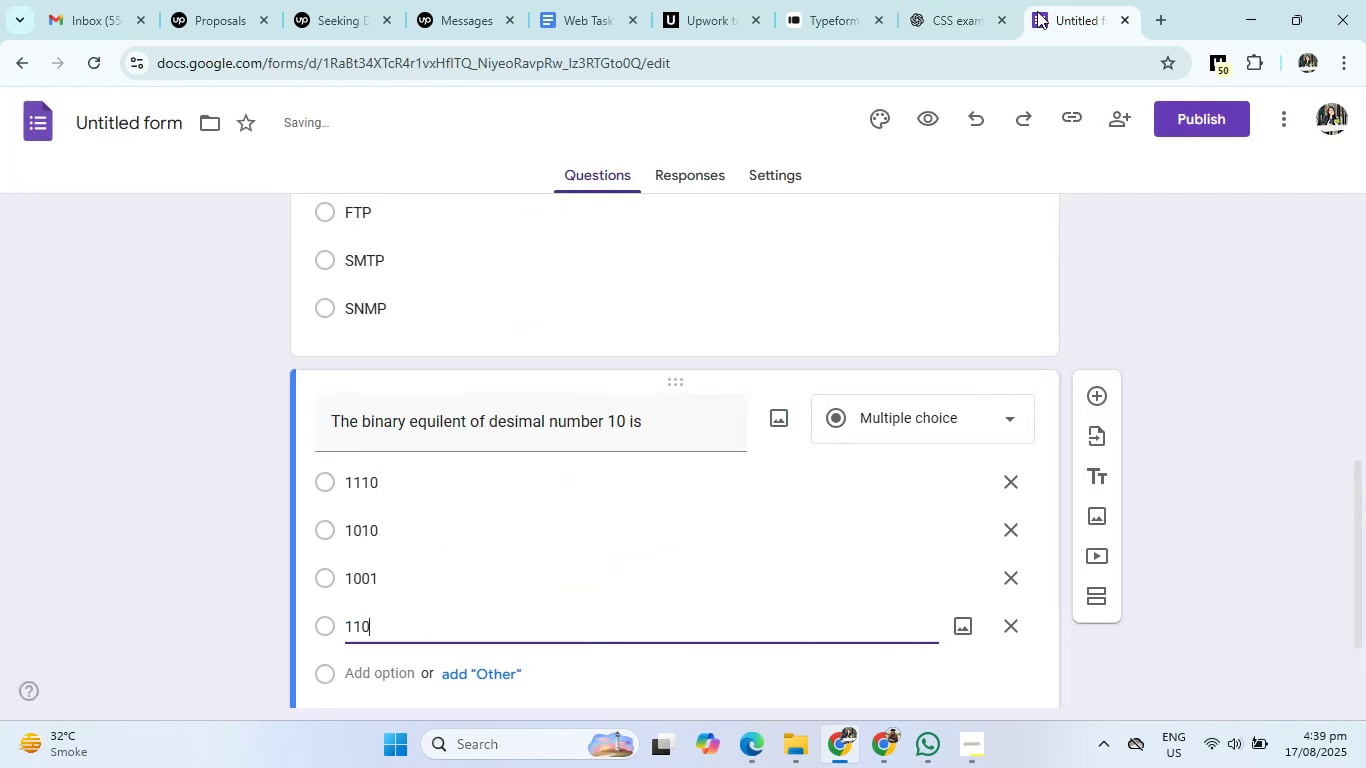 
key(Numpad0)
 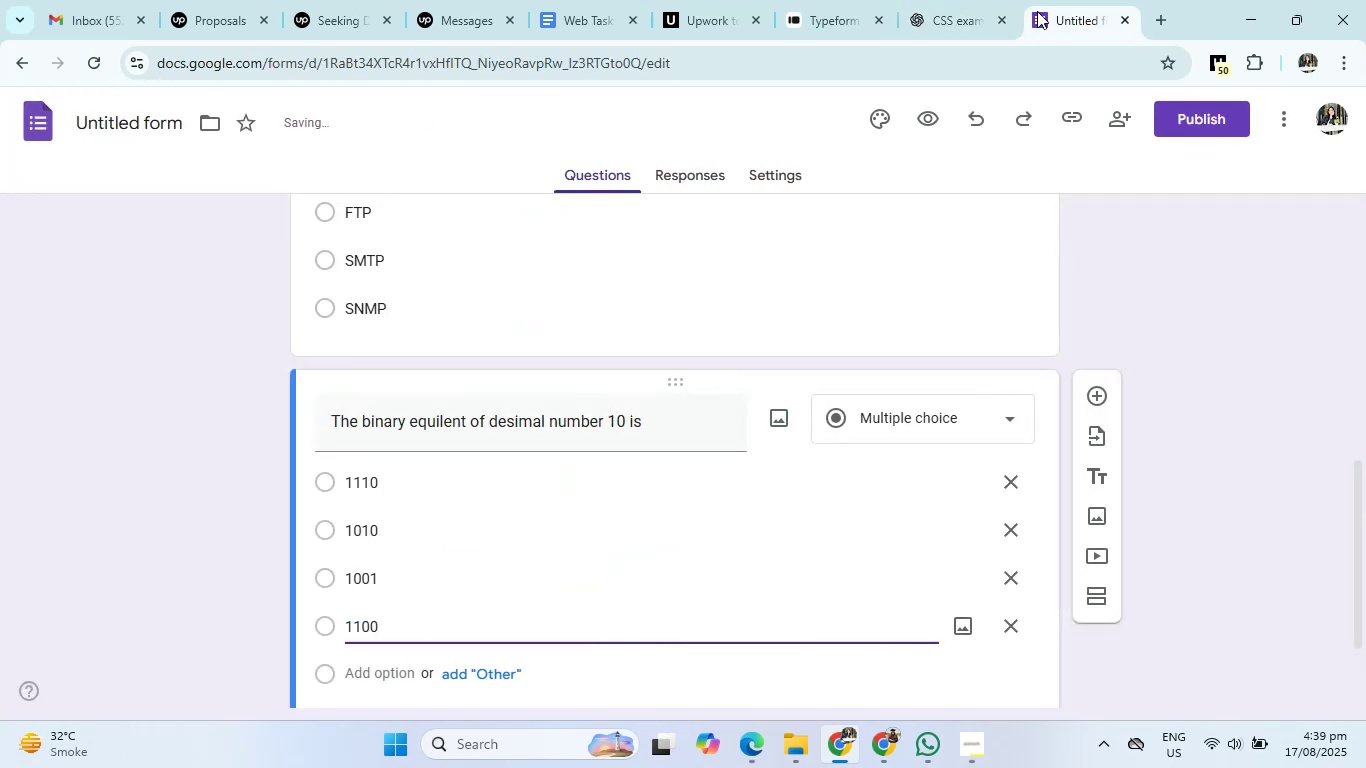 
scroll: coordinate [1037, 11], scroll_direction: down, amount: 3.0
 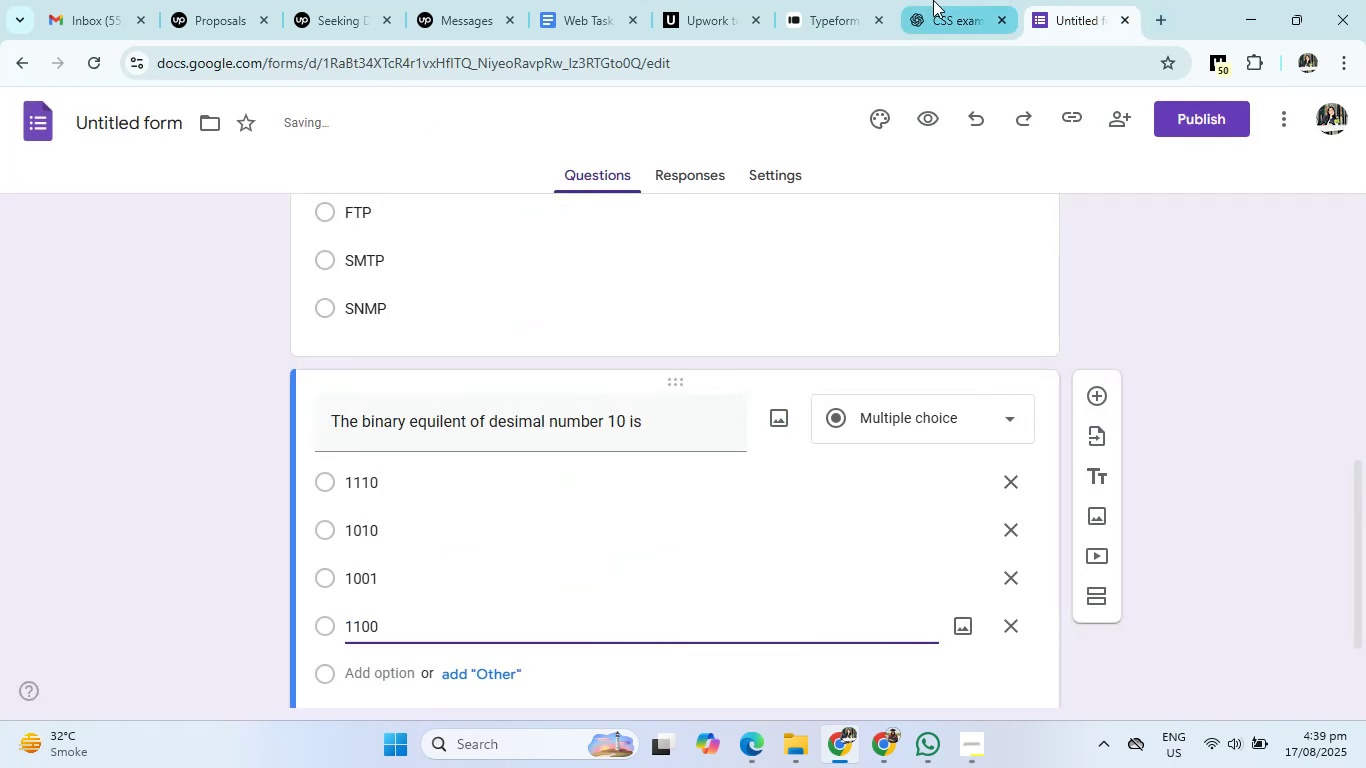 
left_click([933, 0])
 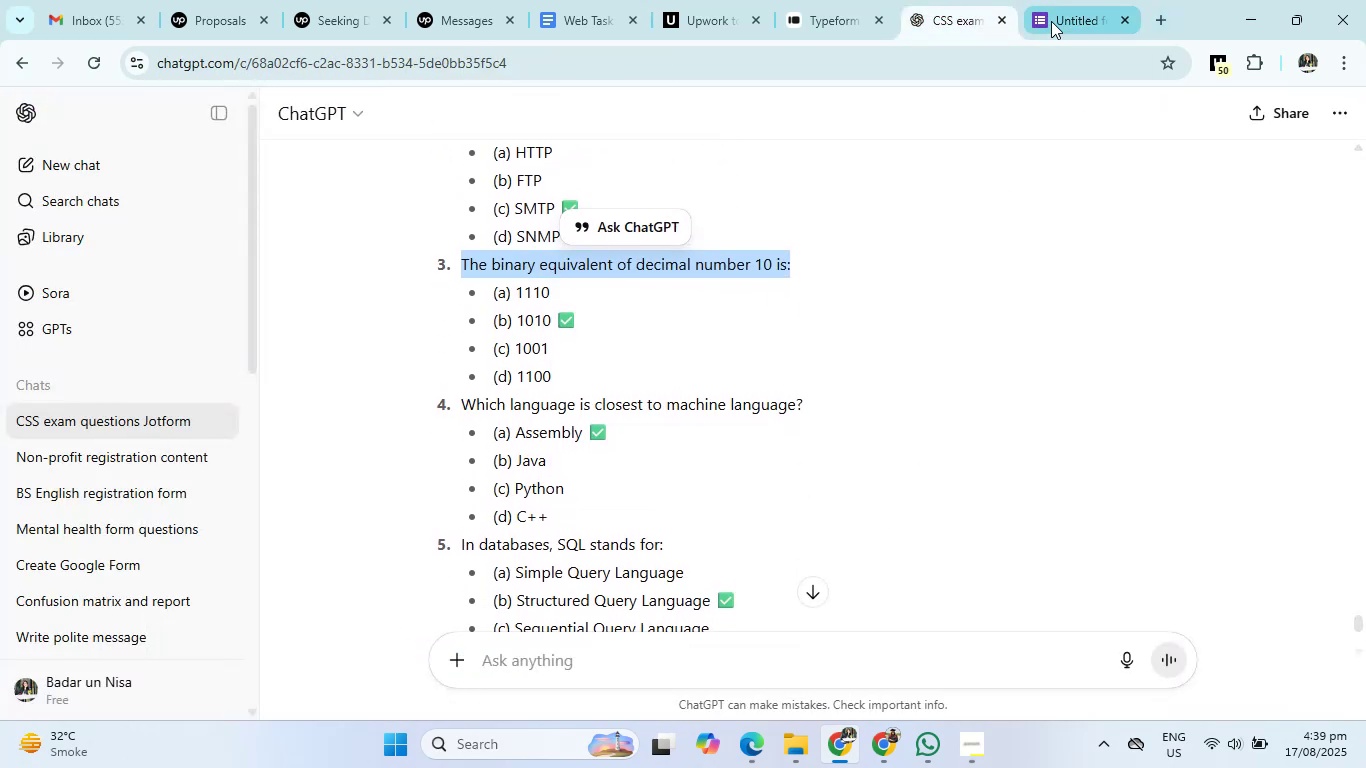 
left_click([1052, 19])
 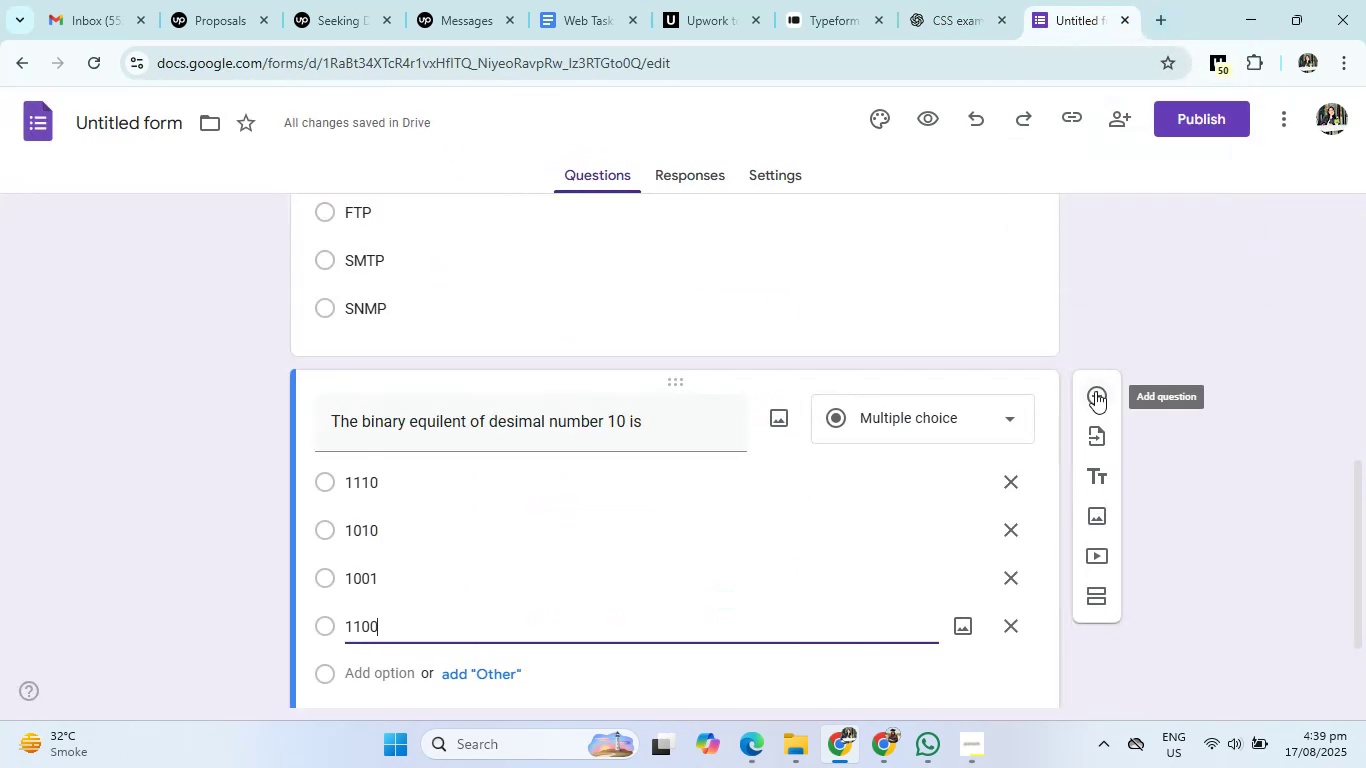 
left_click([1095, 391])
 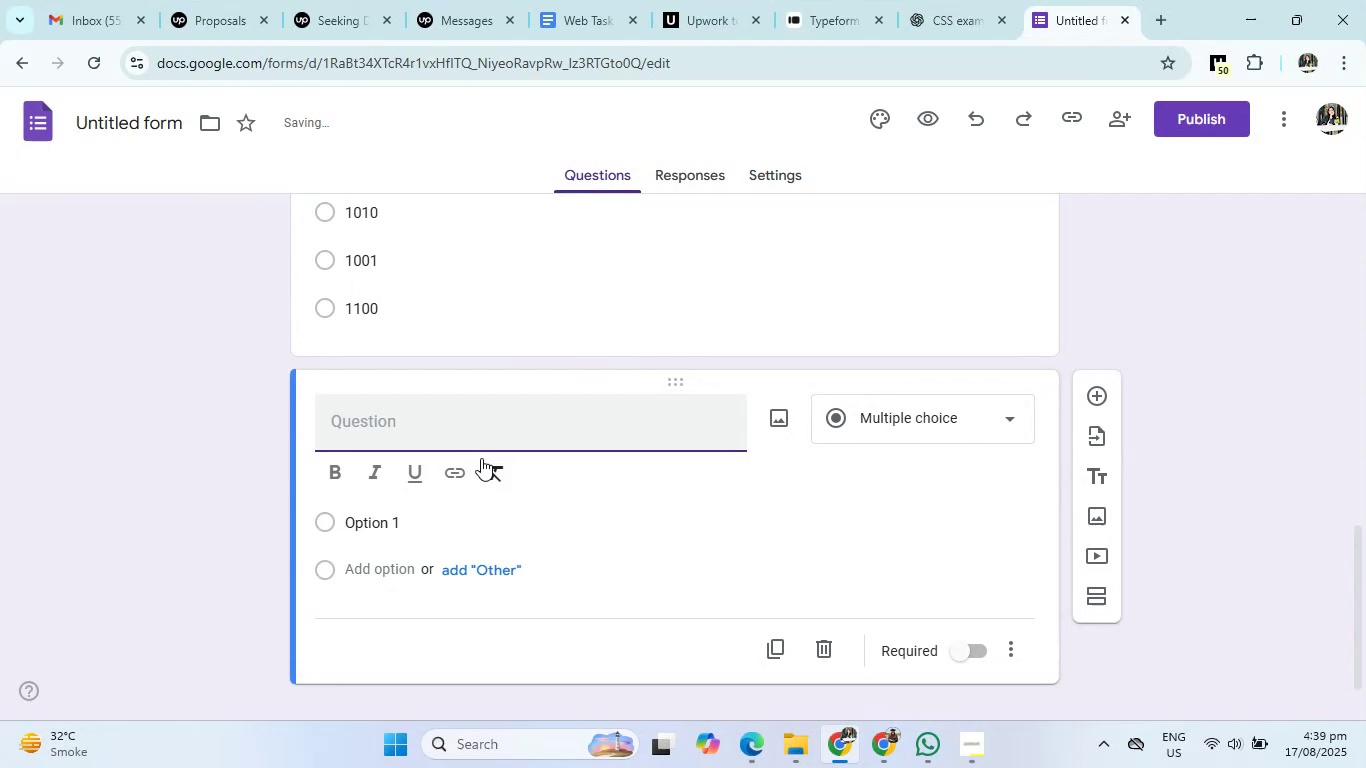 
type(Which language id )
key(Backspace)
key(Backspace)
type(s )
key(Backspace)
key(Backspace)
 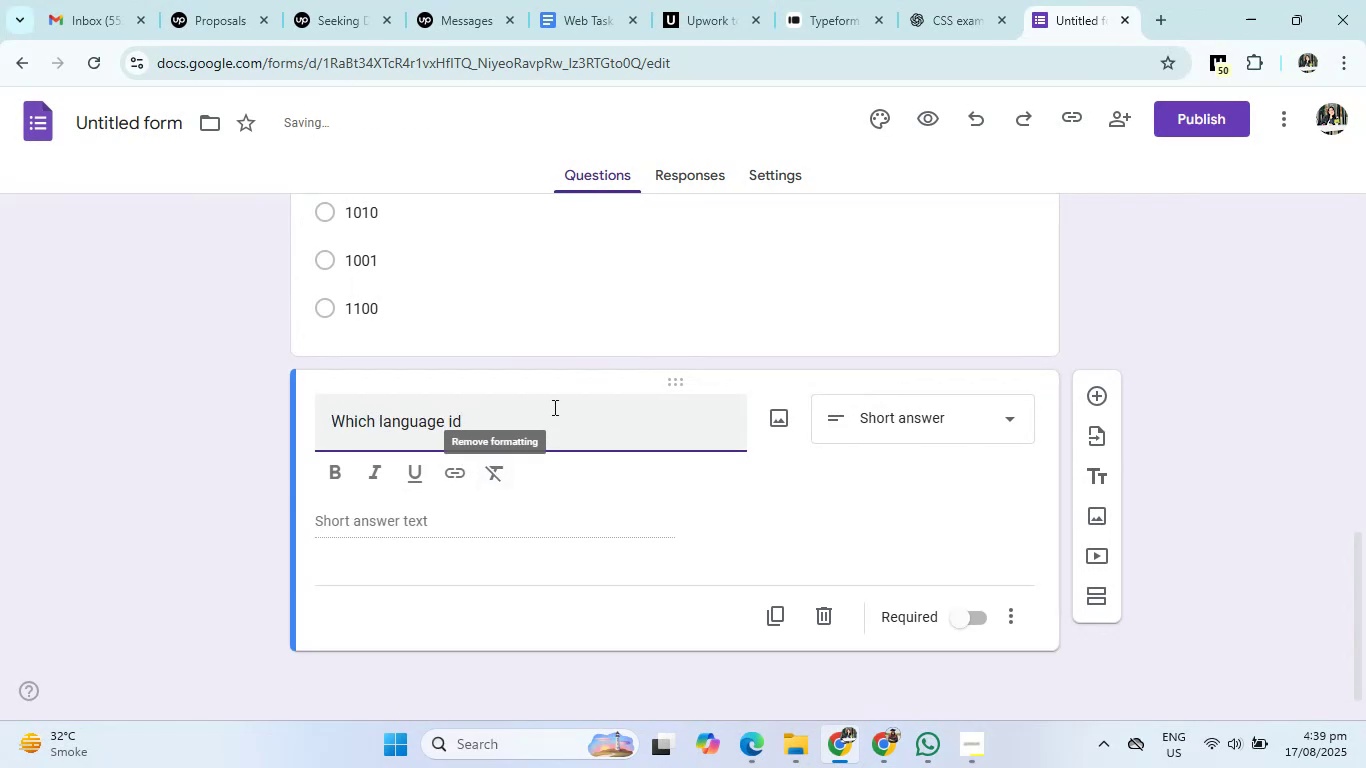 
left_click([553, 407])
 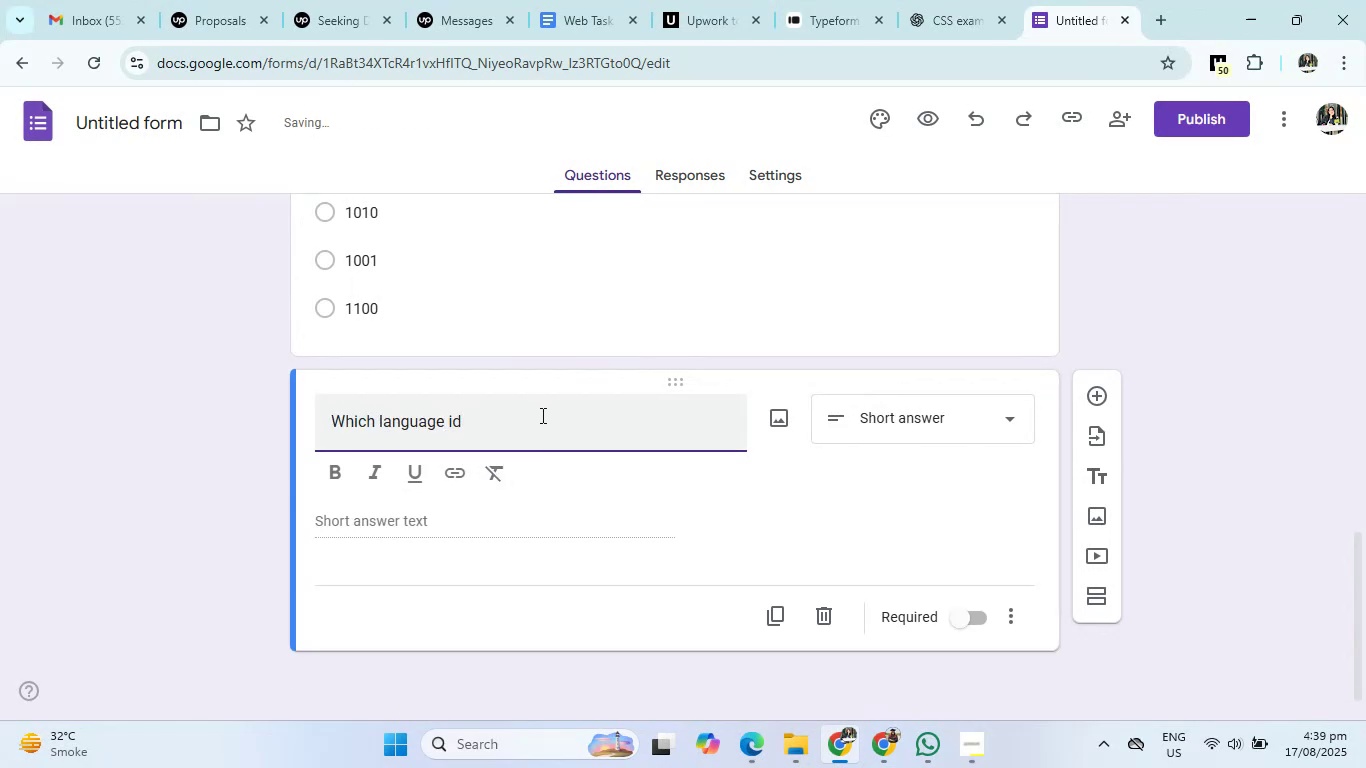 
key(Backspace)
type(s closest to machine labauge)
key(Backspace)
key(Backspace)
key(Backspace)
key(Backspace)
key(Backspace)
type(ngauag)
key(Backspace)
key(Backspace)
type(uage )
key(Backspace)
 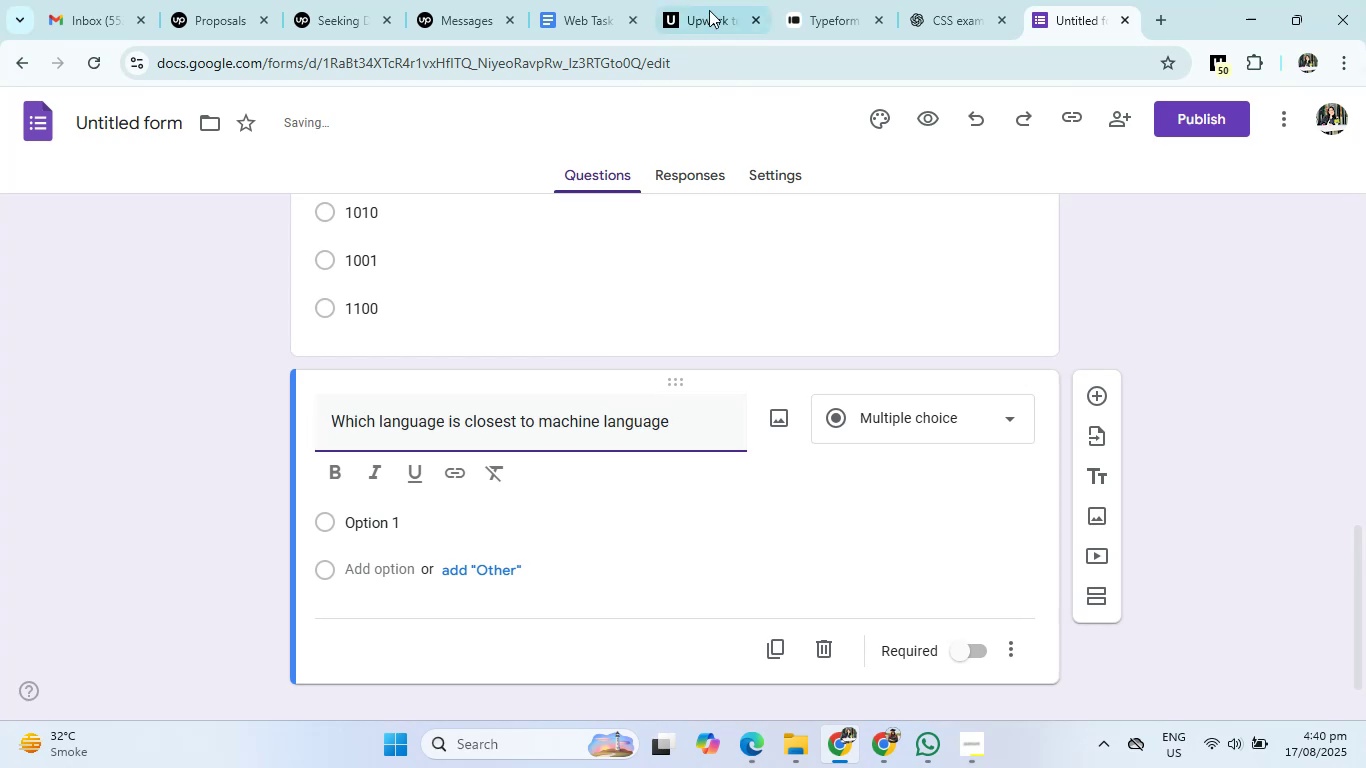 
left_click([965, 0])
 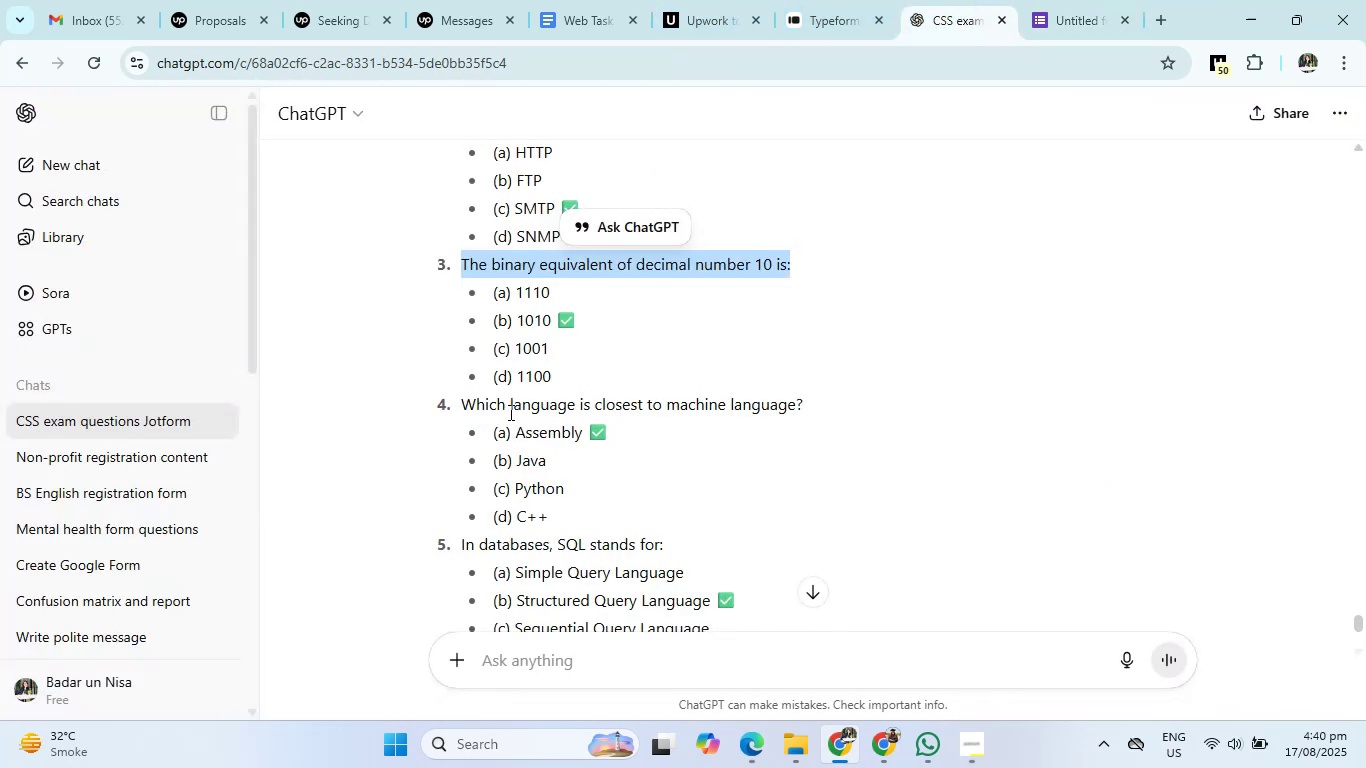 
left_click_drag(start_coordinate=[515, 431], to_coordinate=[570, 511])
 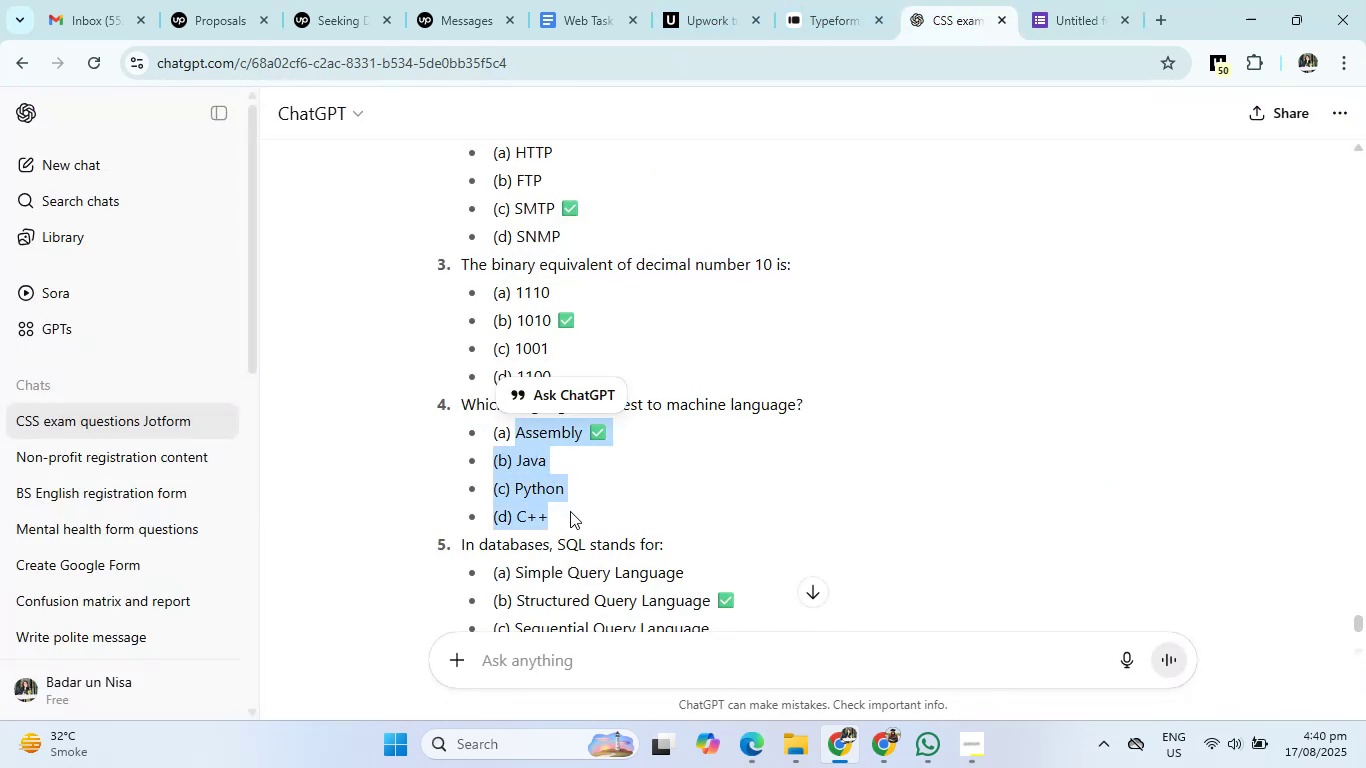 
key(Control+C)
 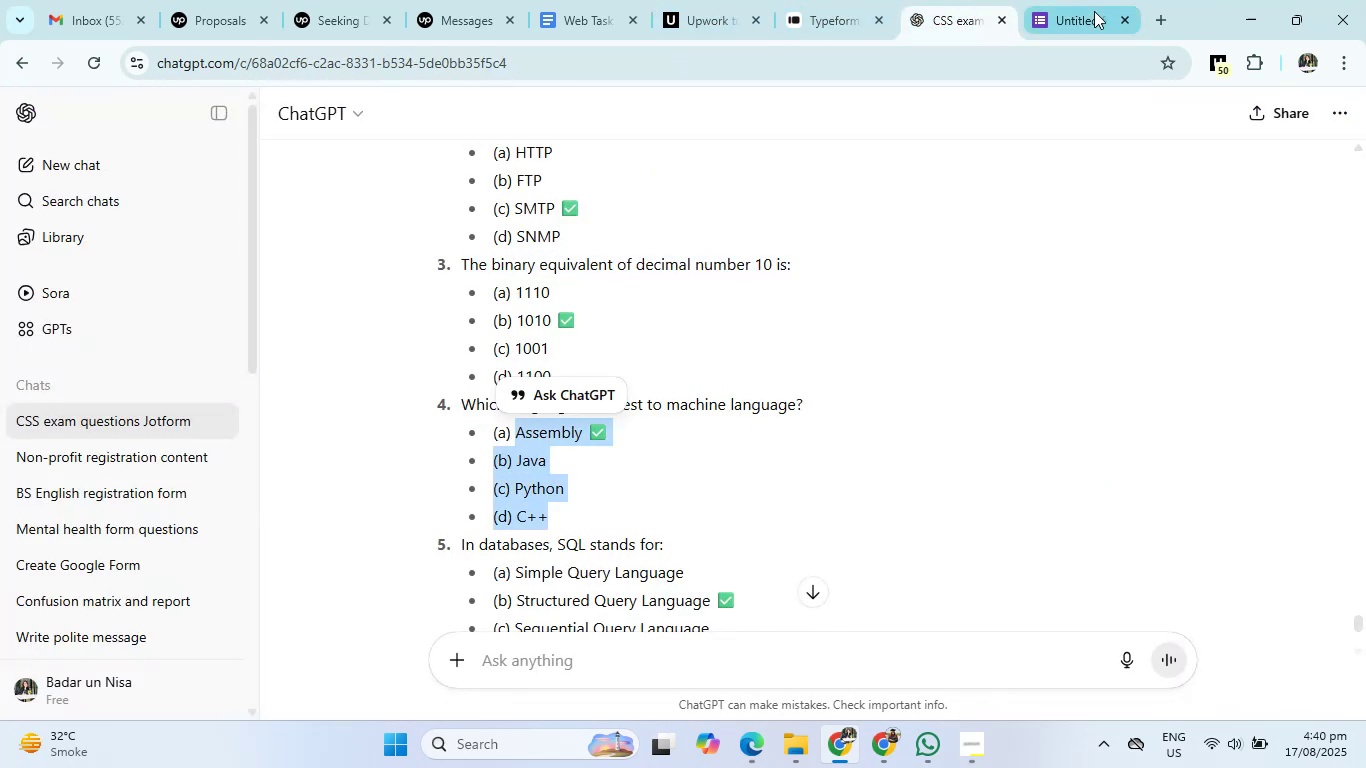 
left_click([1079, 0])
 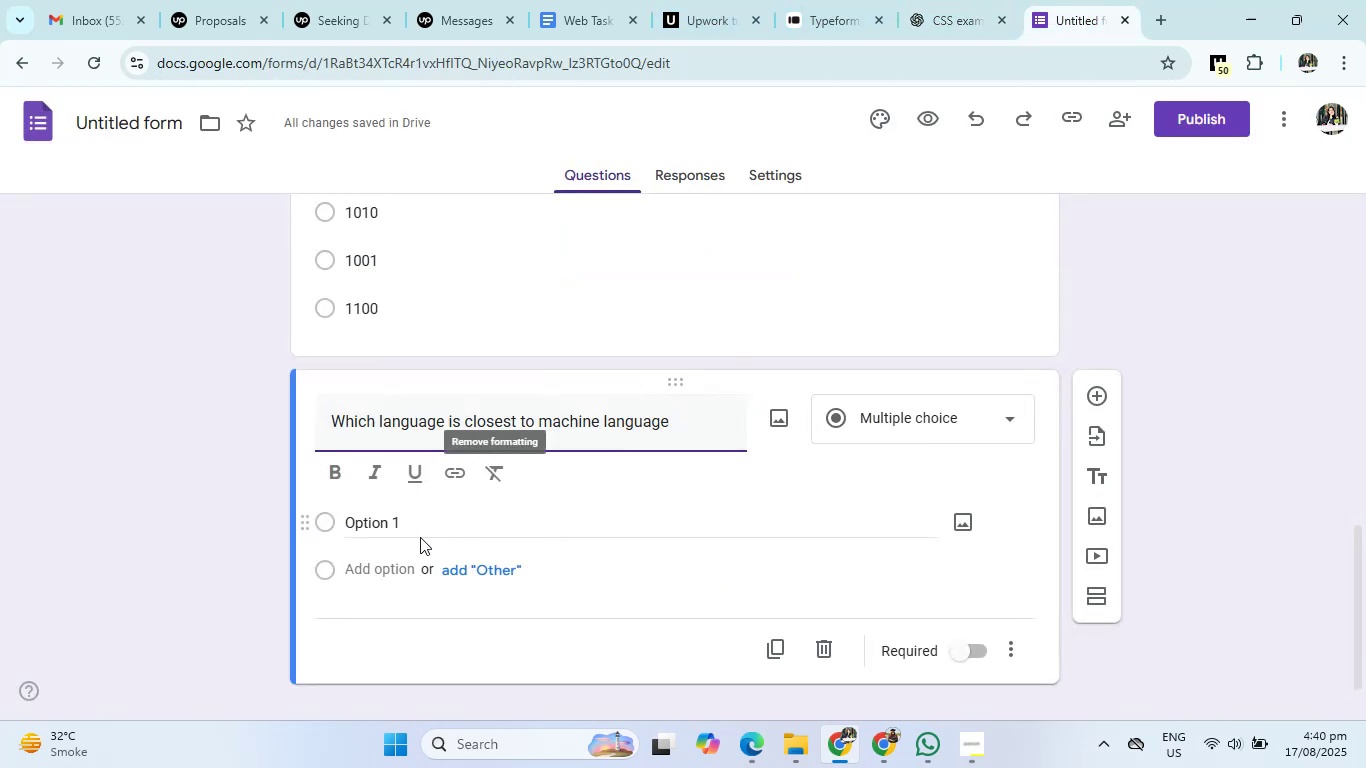 
left_click([382, 523])
 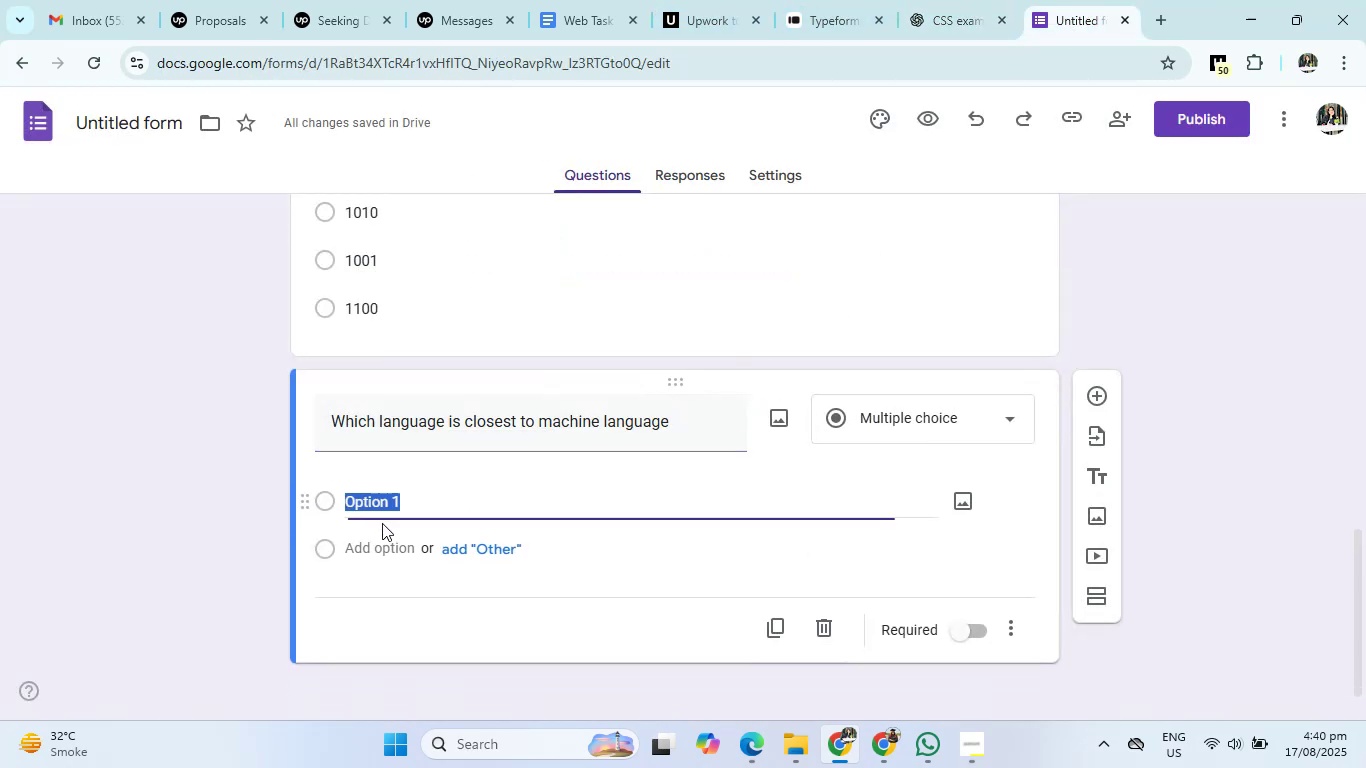 
key(Control+V)
 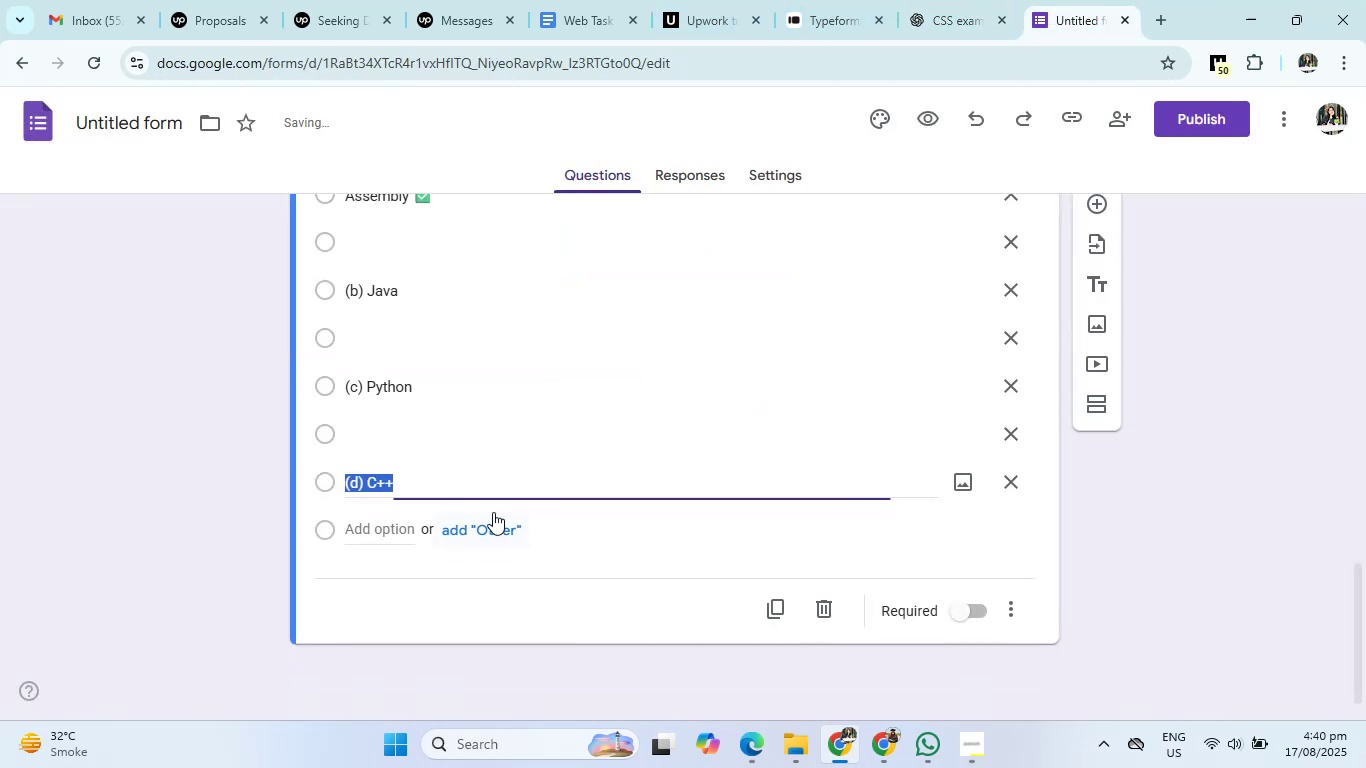 
scroll: coordinate [524, 498], scroll_direction: up, amount: 1.0
 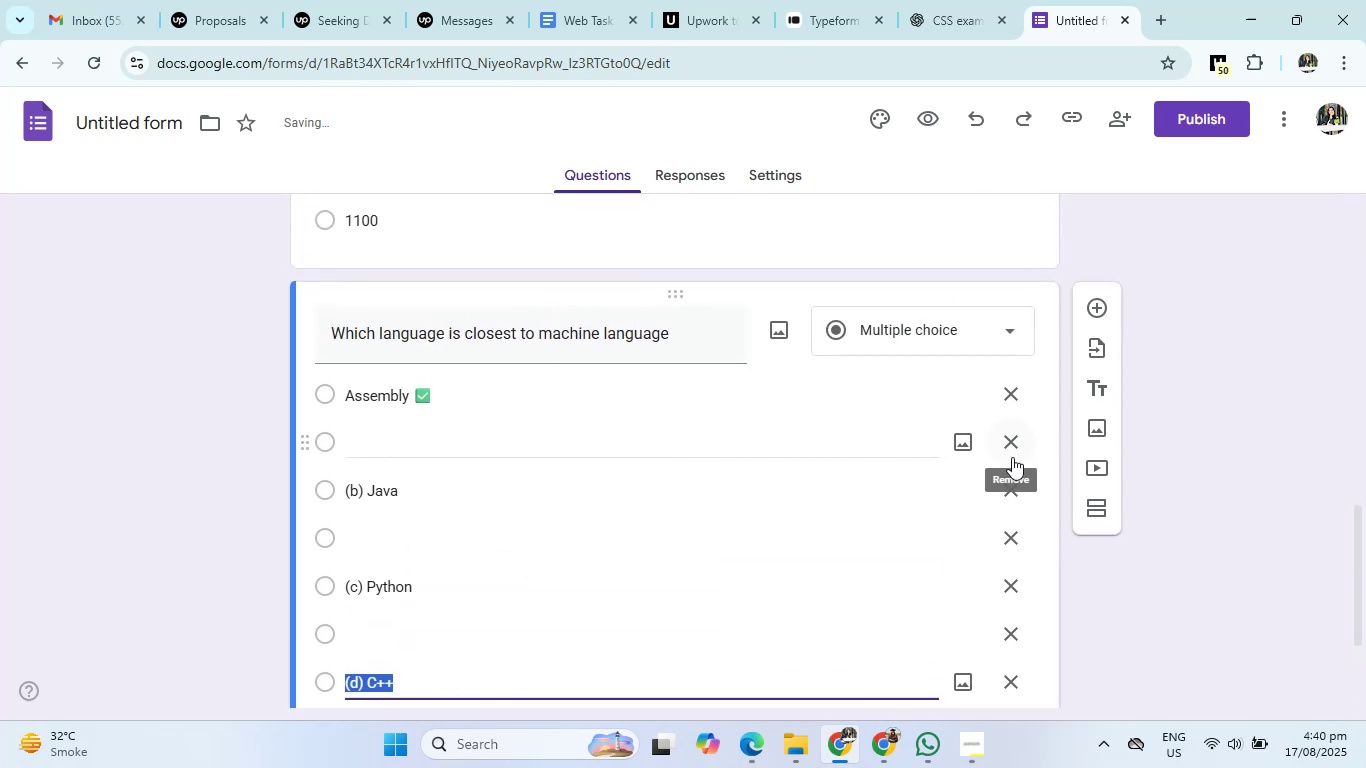 
left_click([1015, 445])
 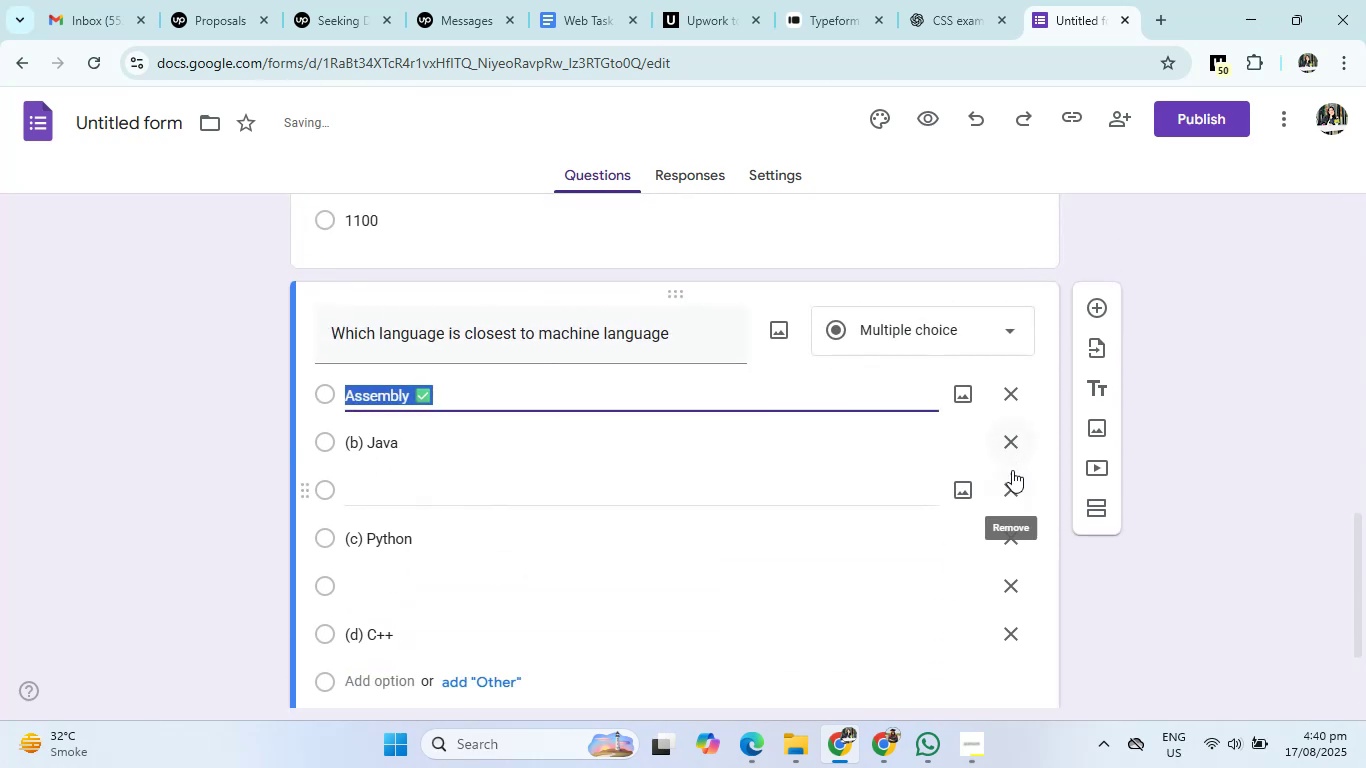 
left_click([1012, 474])
 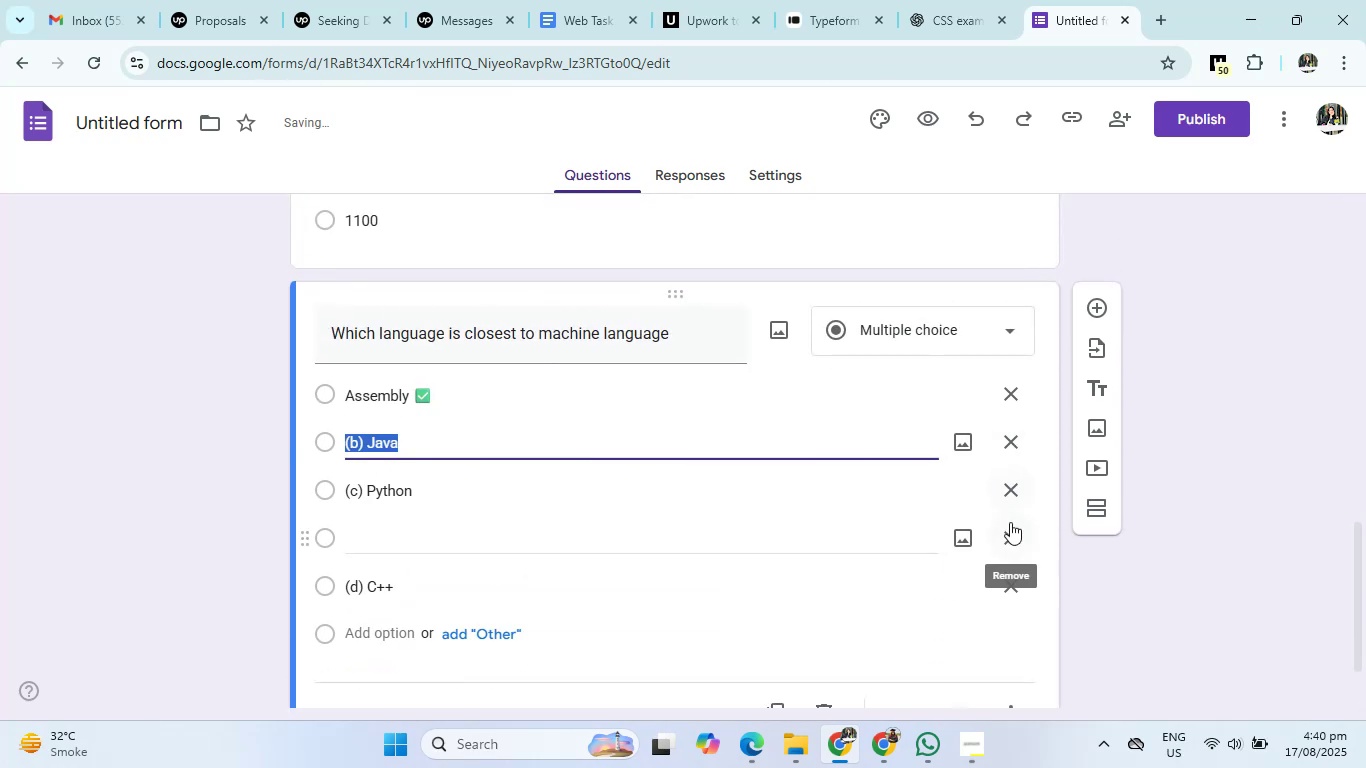 
left_click([1010, 522])
 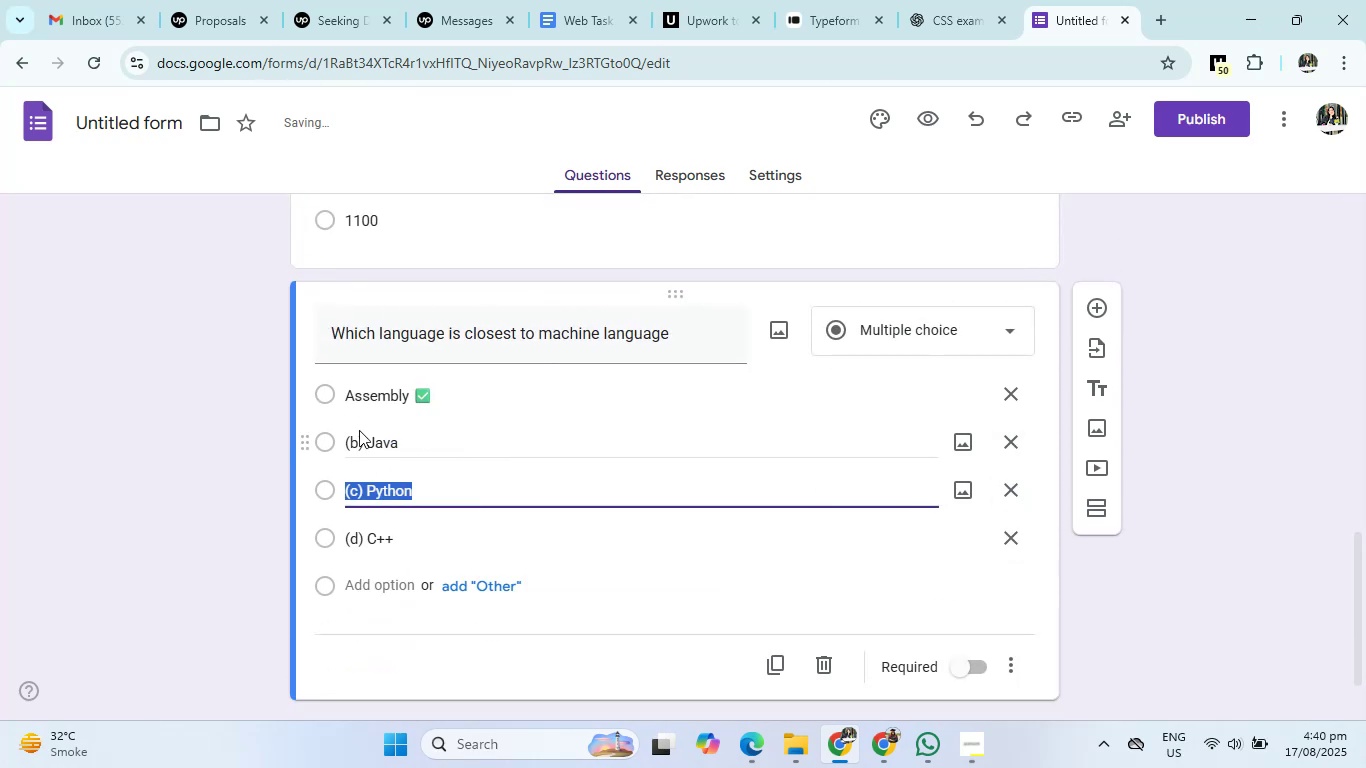 
left_click([365, 442])
 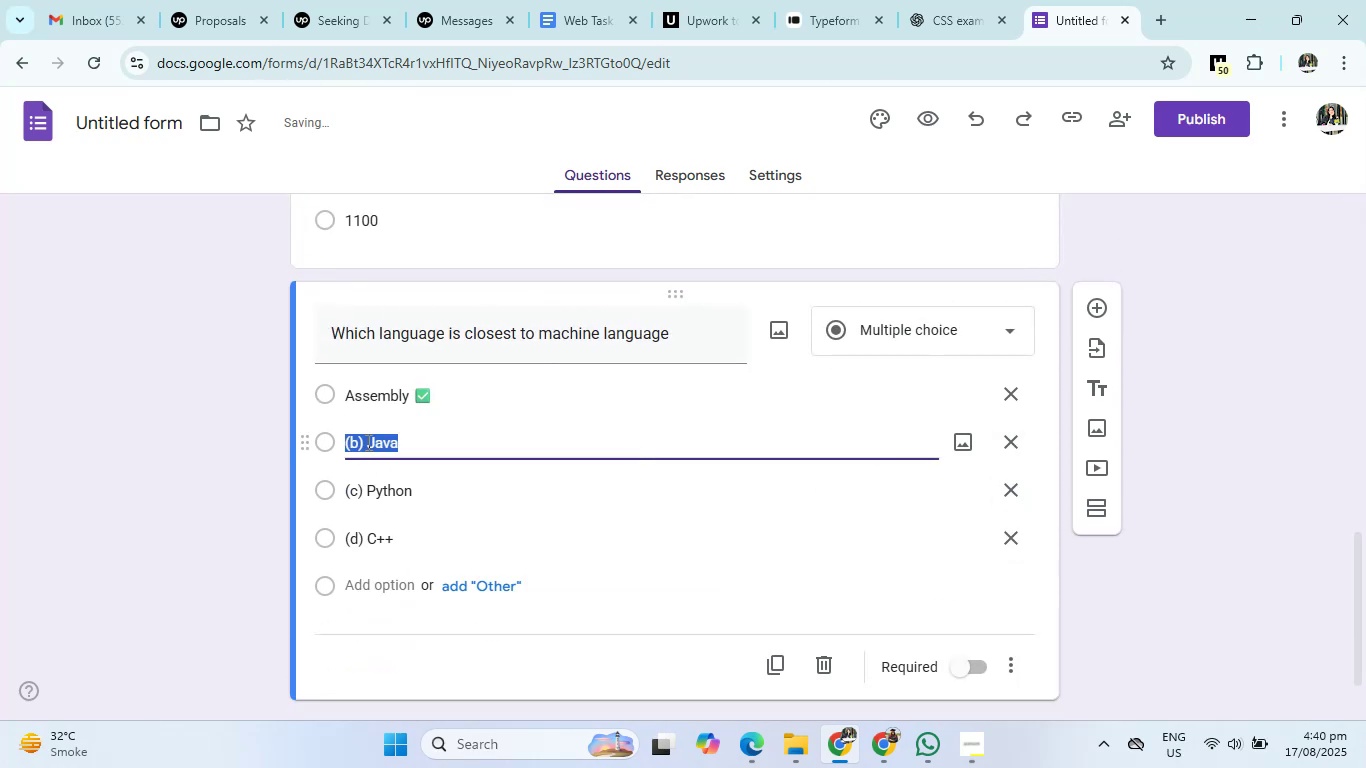 
left_click([368, 442])
 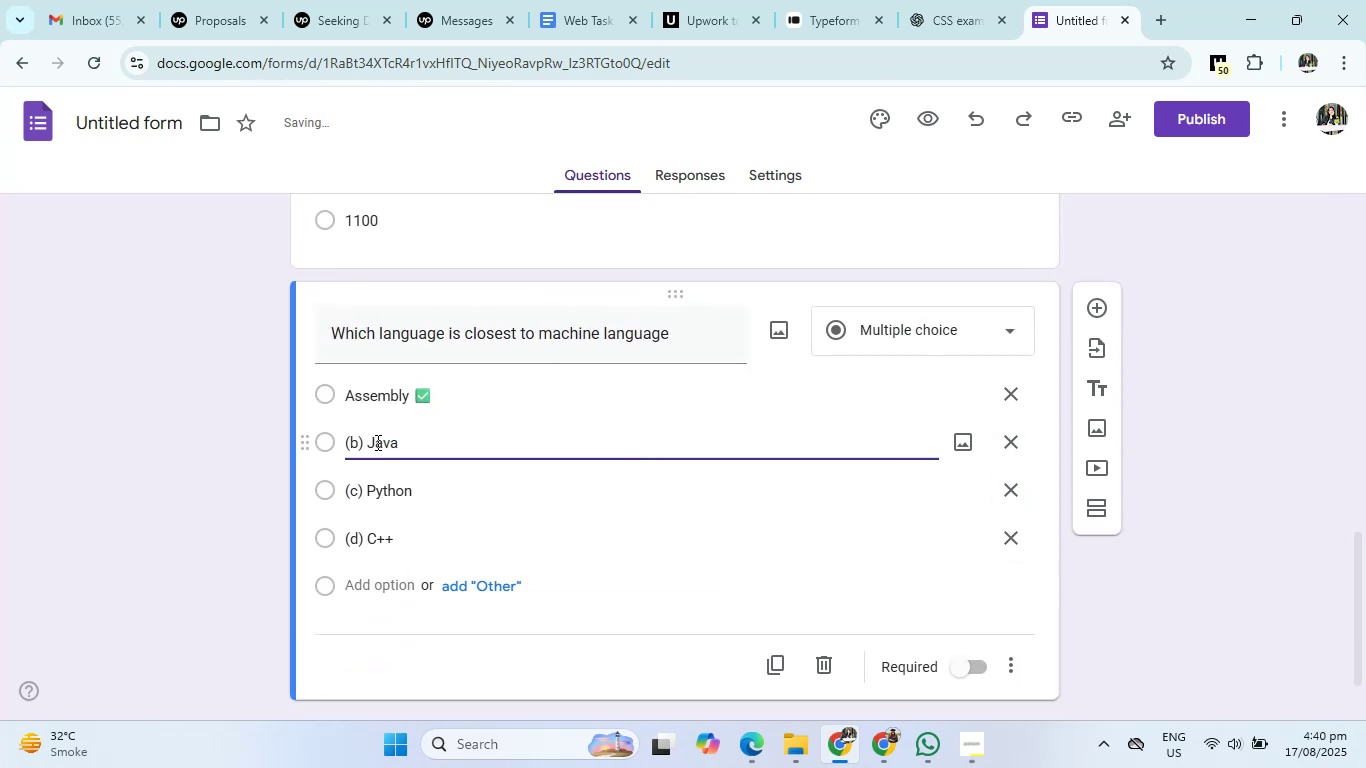 
key(Backspace)
 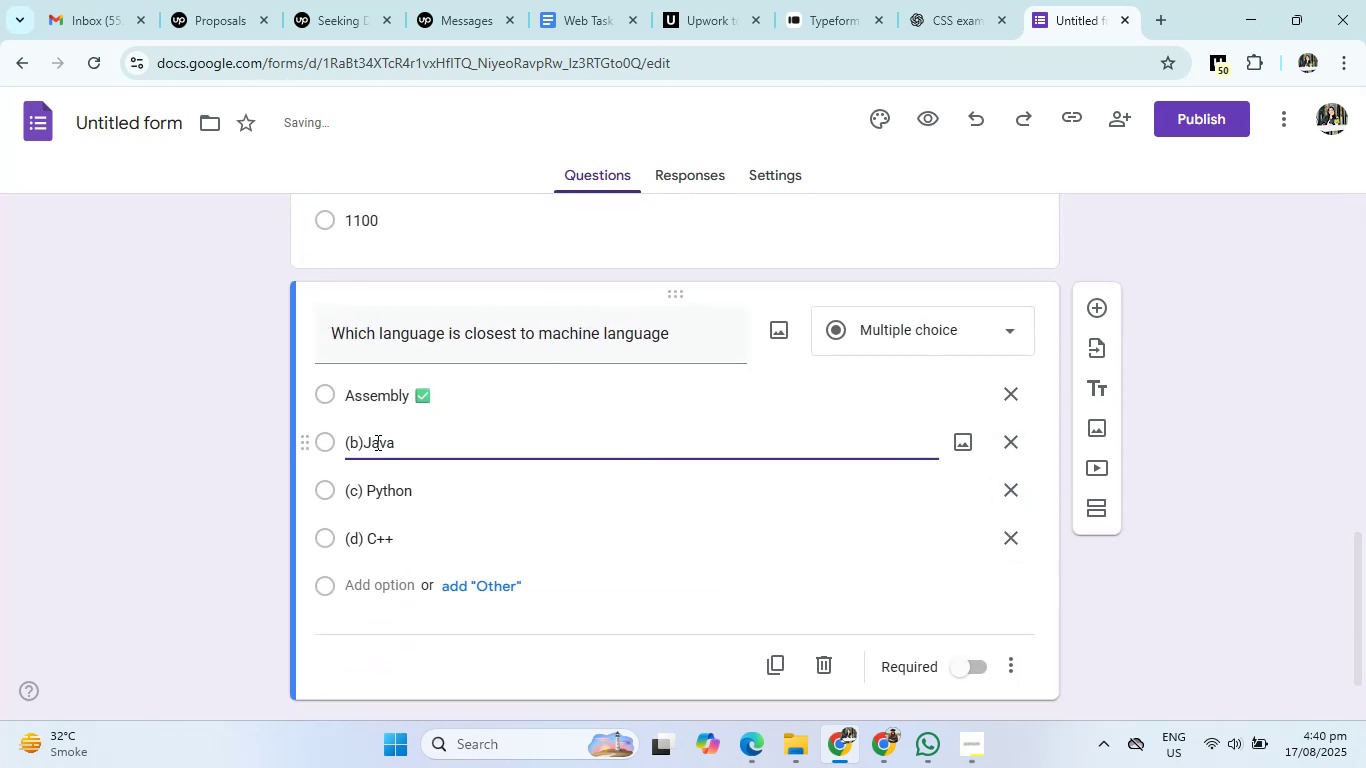 
key(Backspace)
 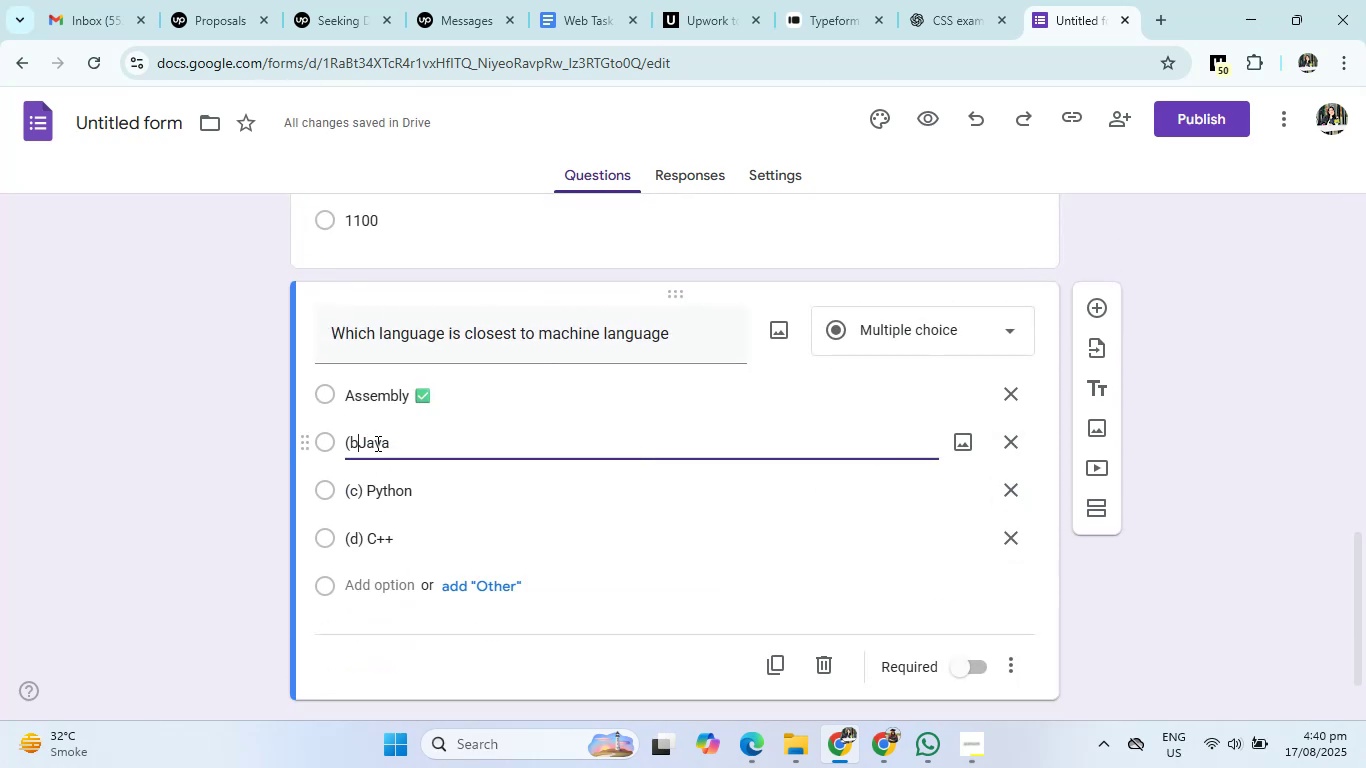 
key(Backspace)
 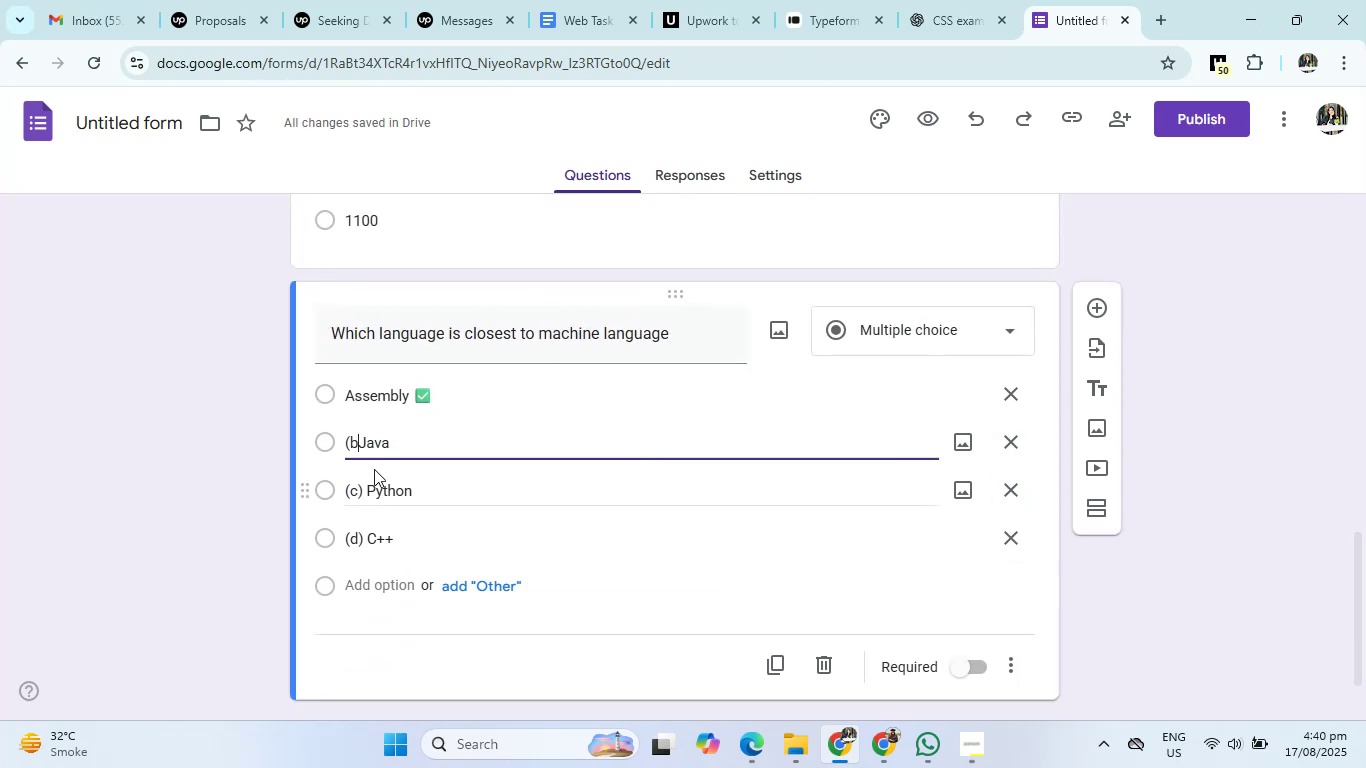 
key(Backspace)
 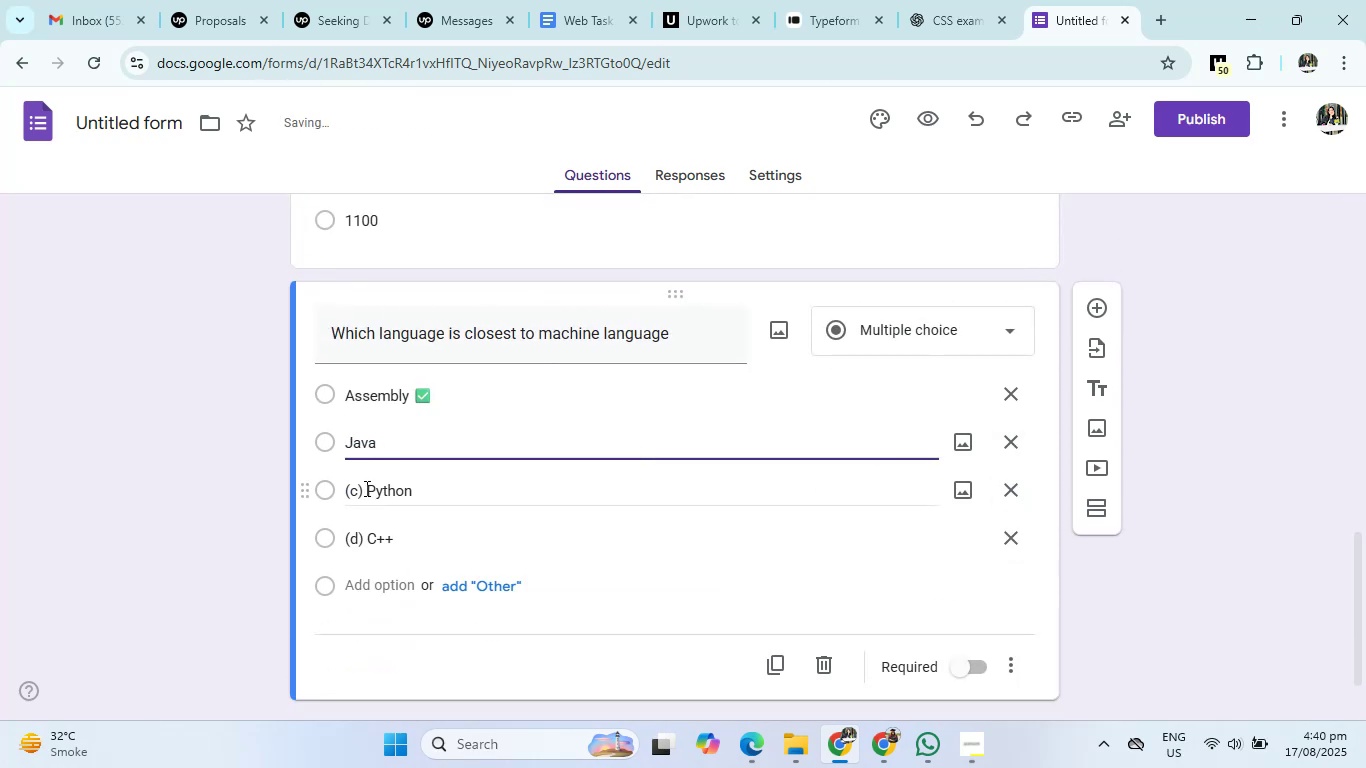 
left_click([365, 488])
 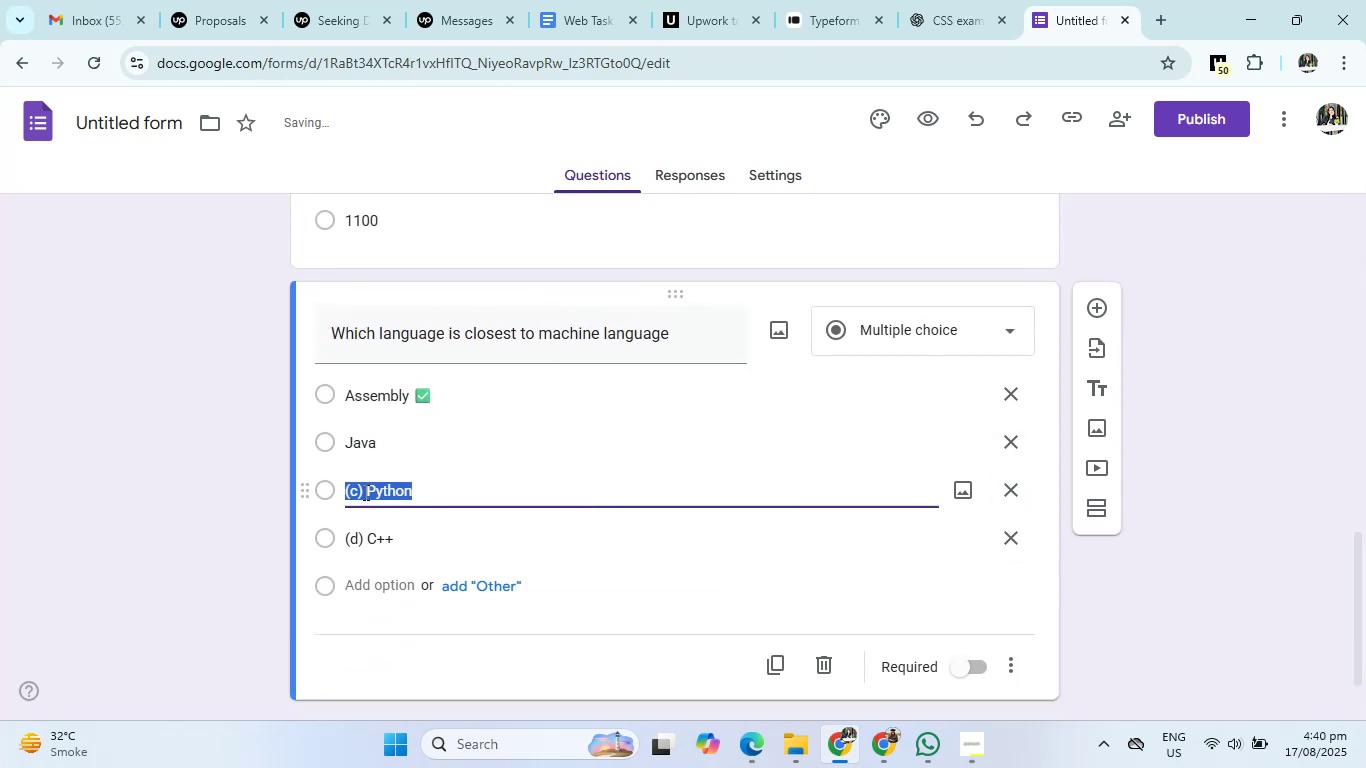 
left_click([364, 492])
 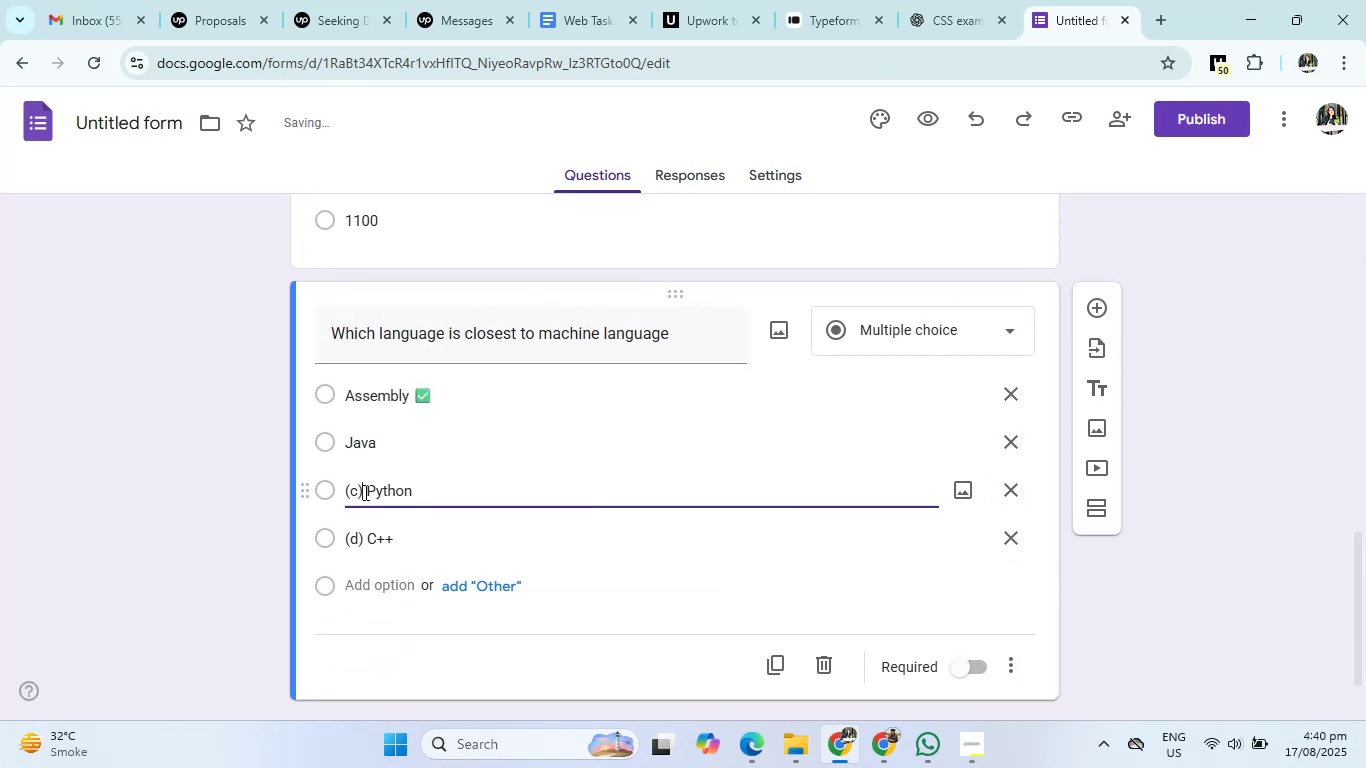 
key(Backspace)
 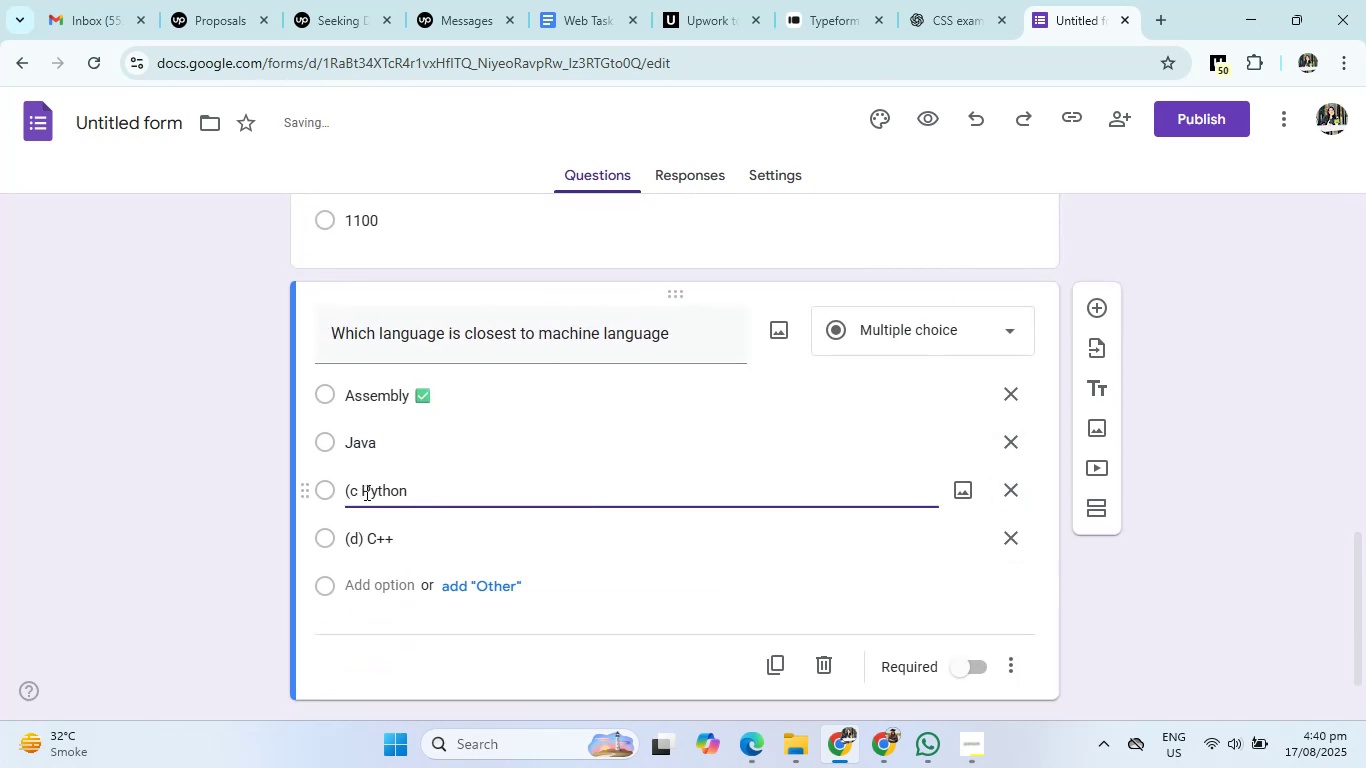 
key(Backspace)
 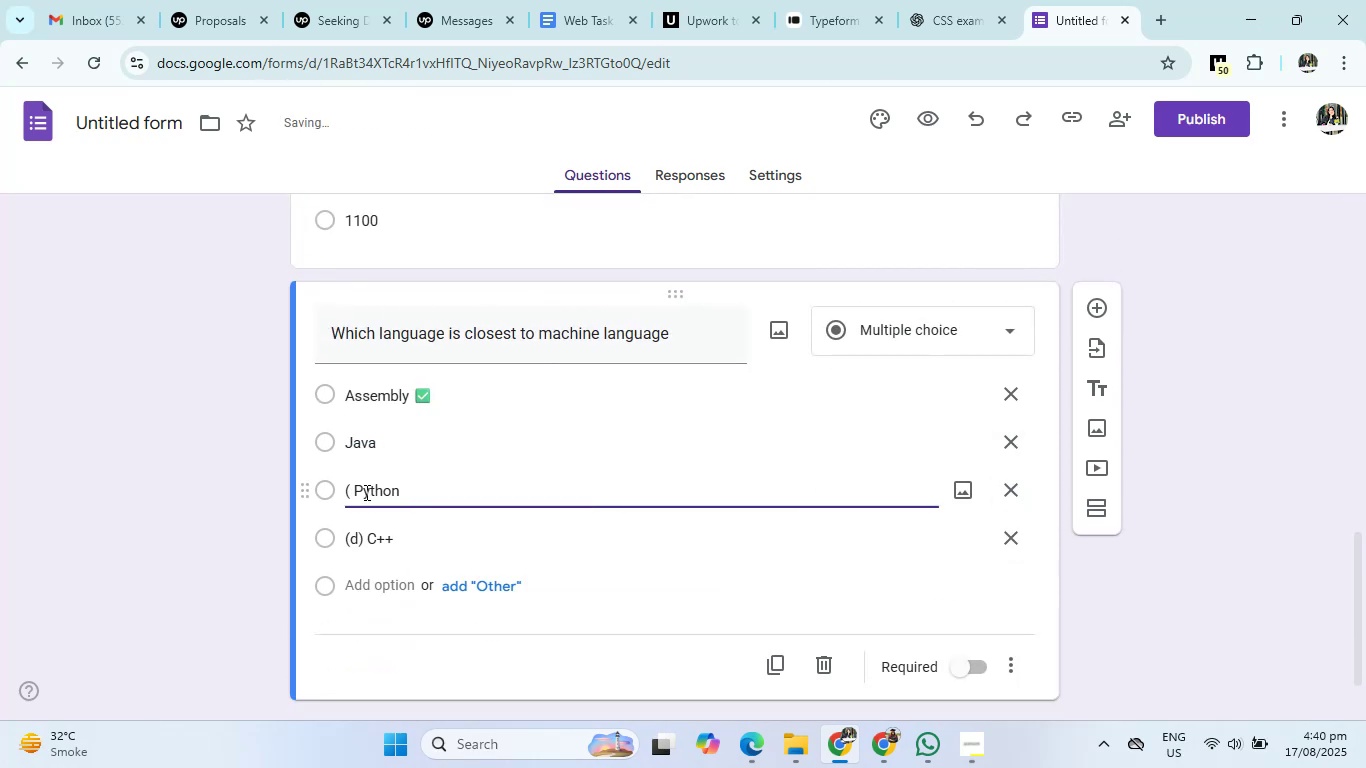 
key(Backspace)
 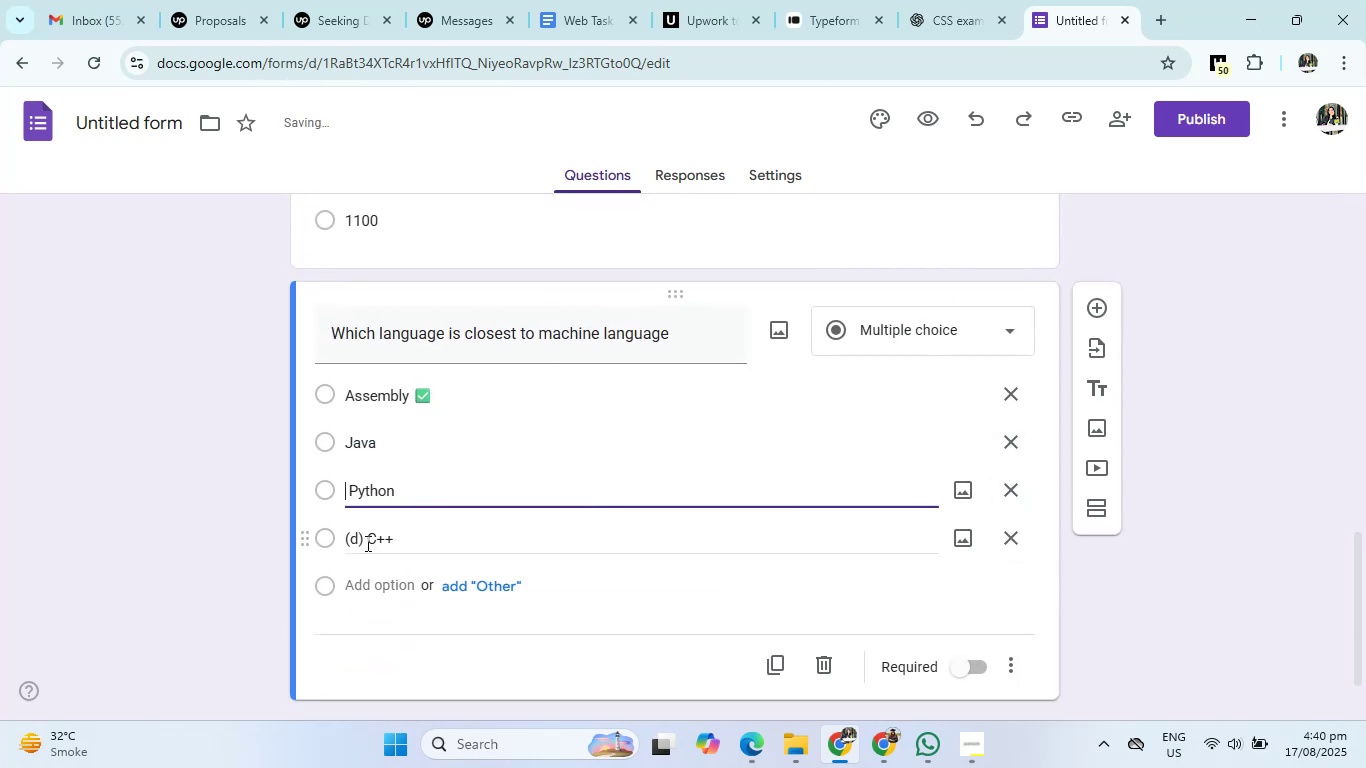 
left_click([365, 546])
 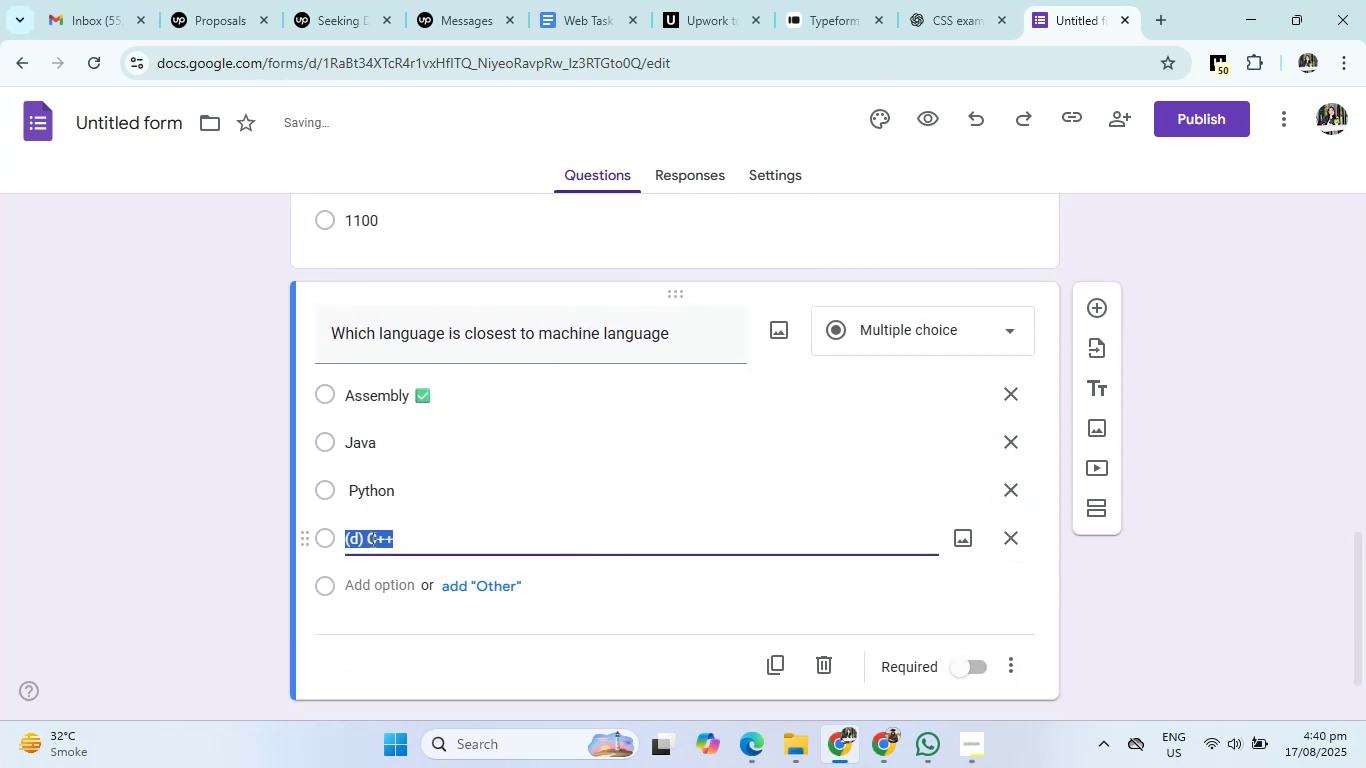 
left_click([371, 538])
 